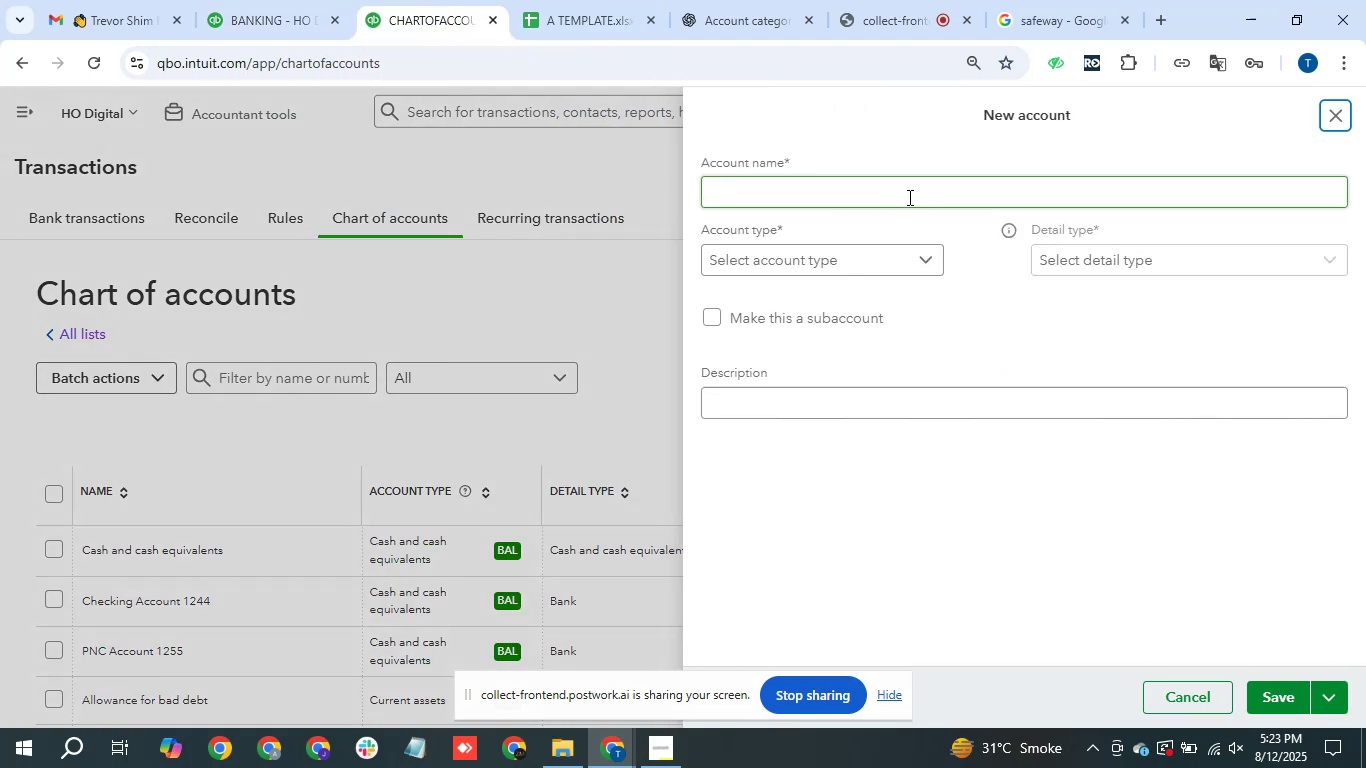 
left_click([908, 197])
 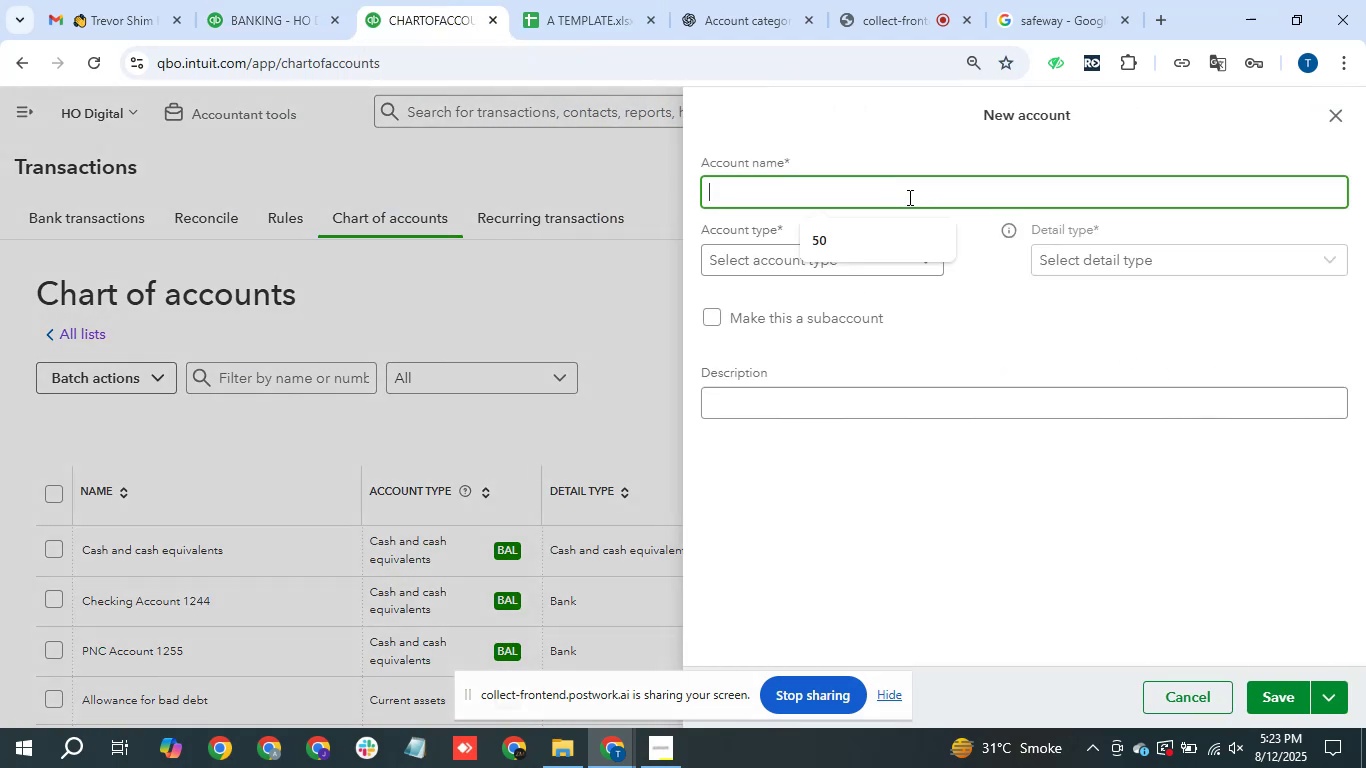 
type(Bank)
 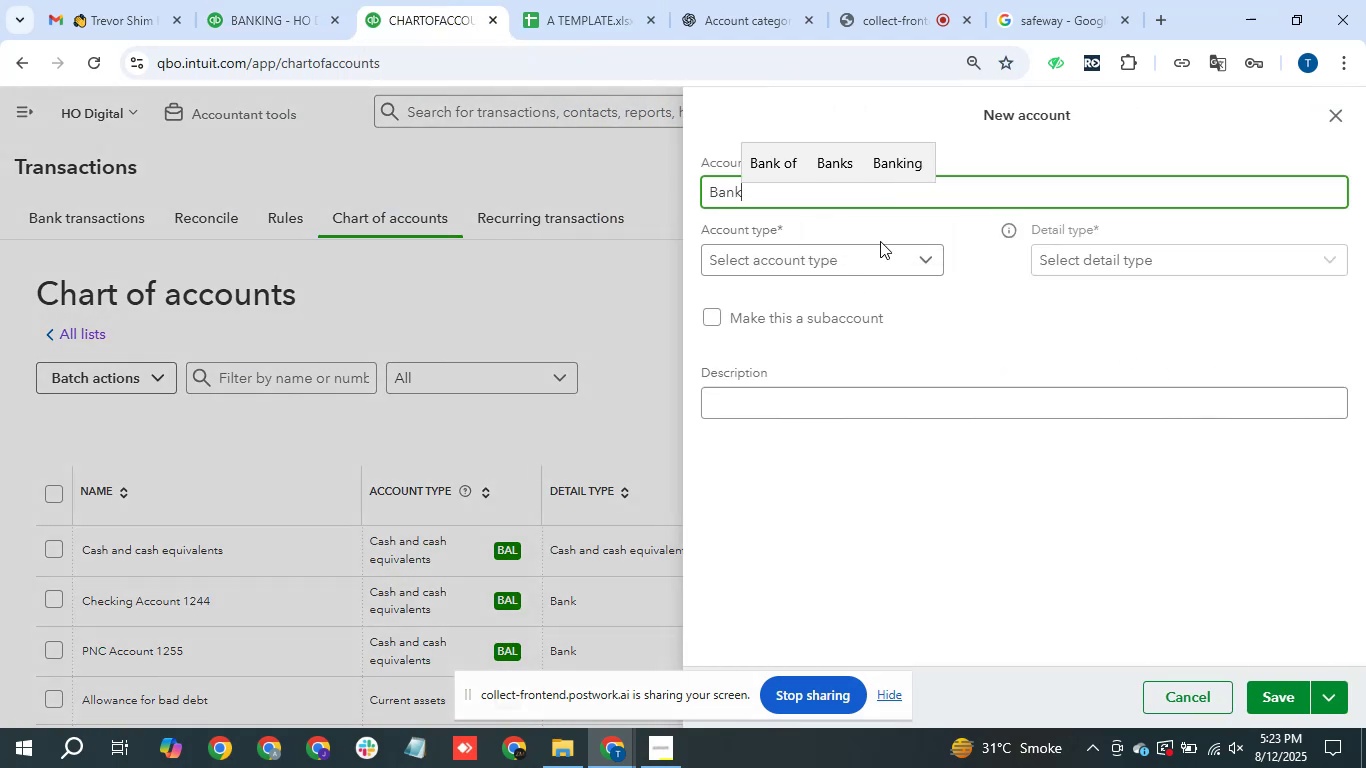 
double_click([880, 255])
 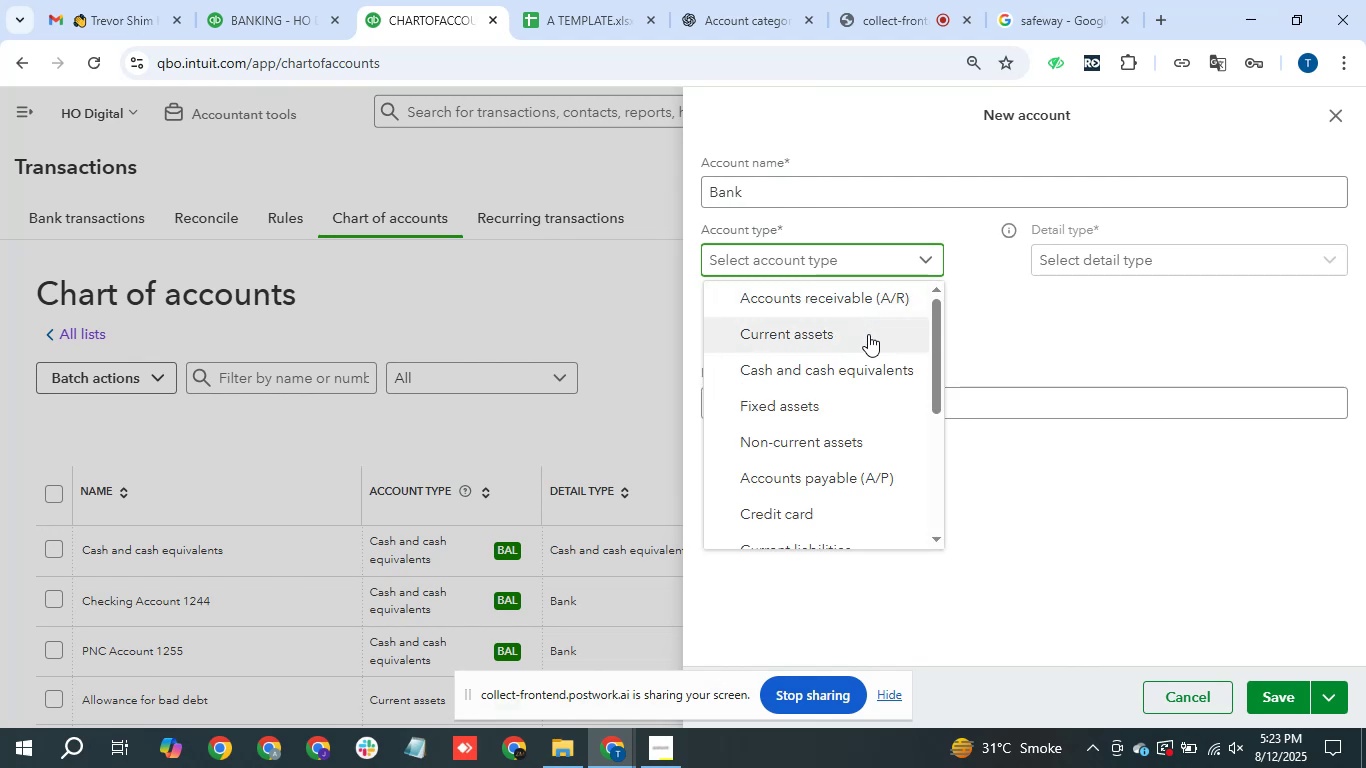 
left_click([868, 334])
 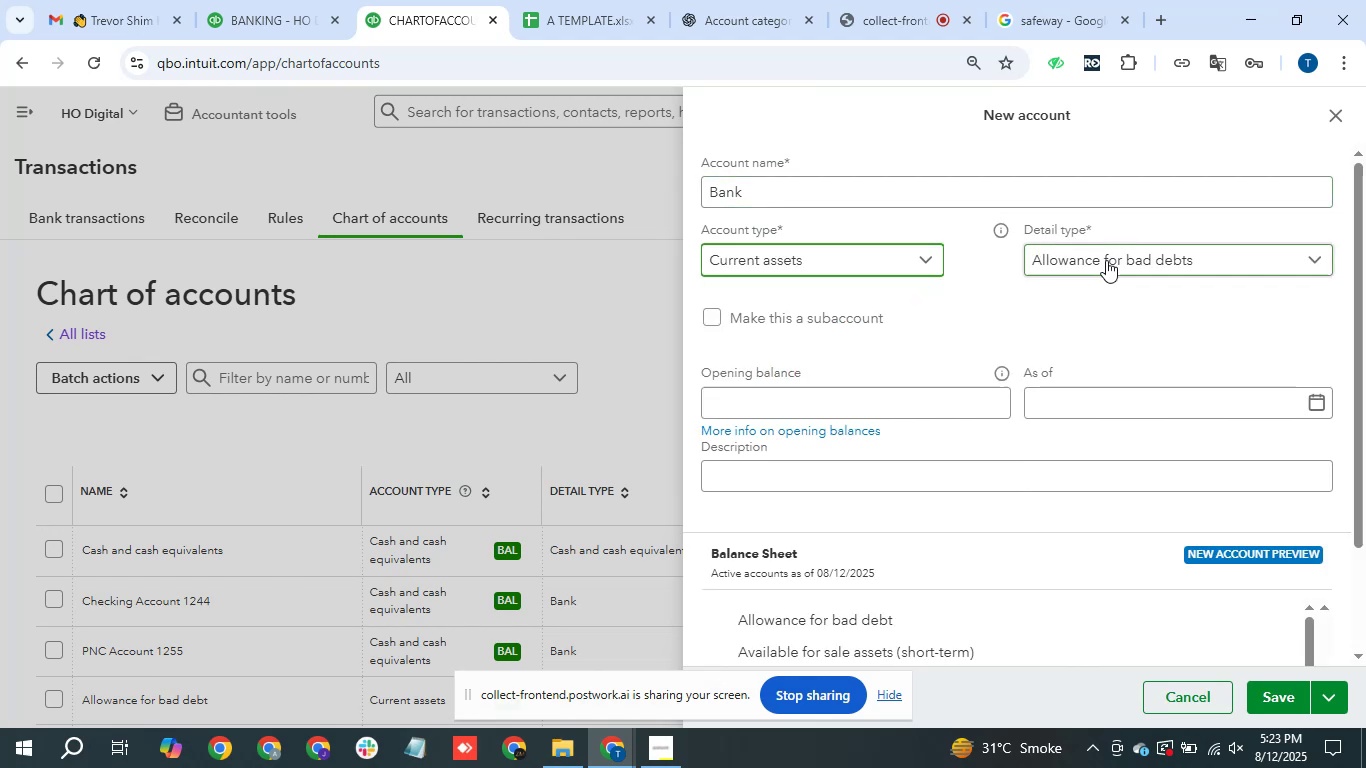 
left_click([1112, 272])
 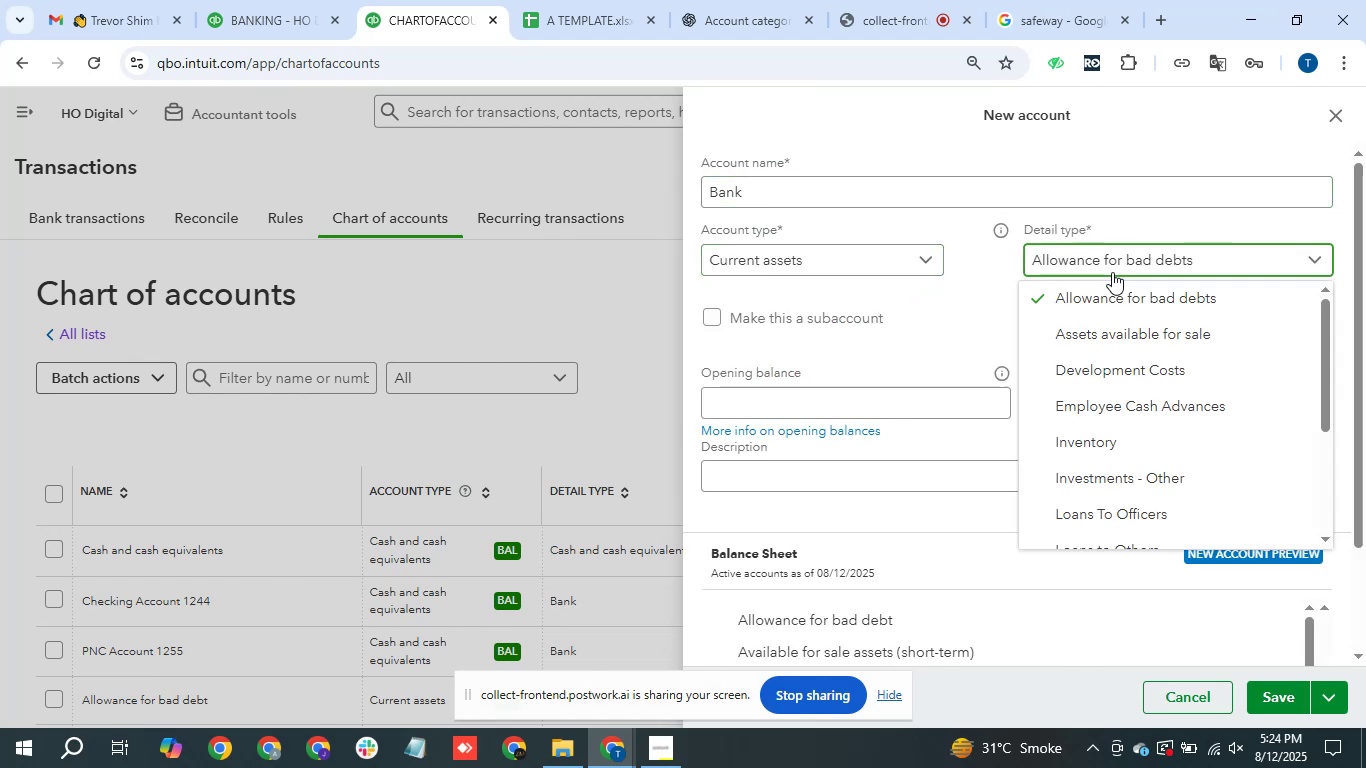 
key(B)
 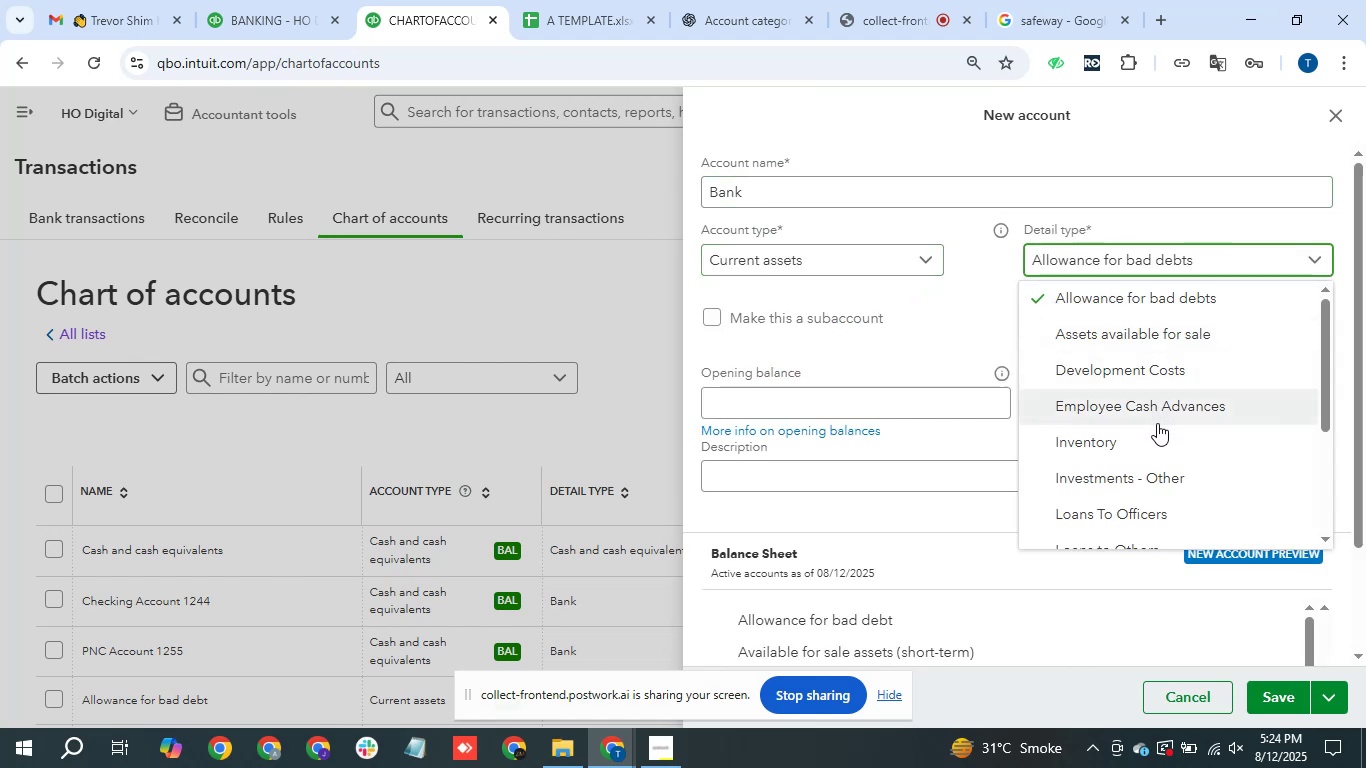 
scroll: coordinate [1199, 497], scroll_direction: down, amount: 2.0
 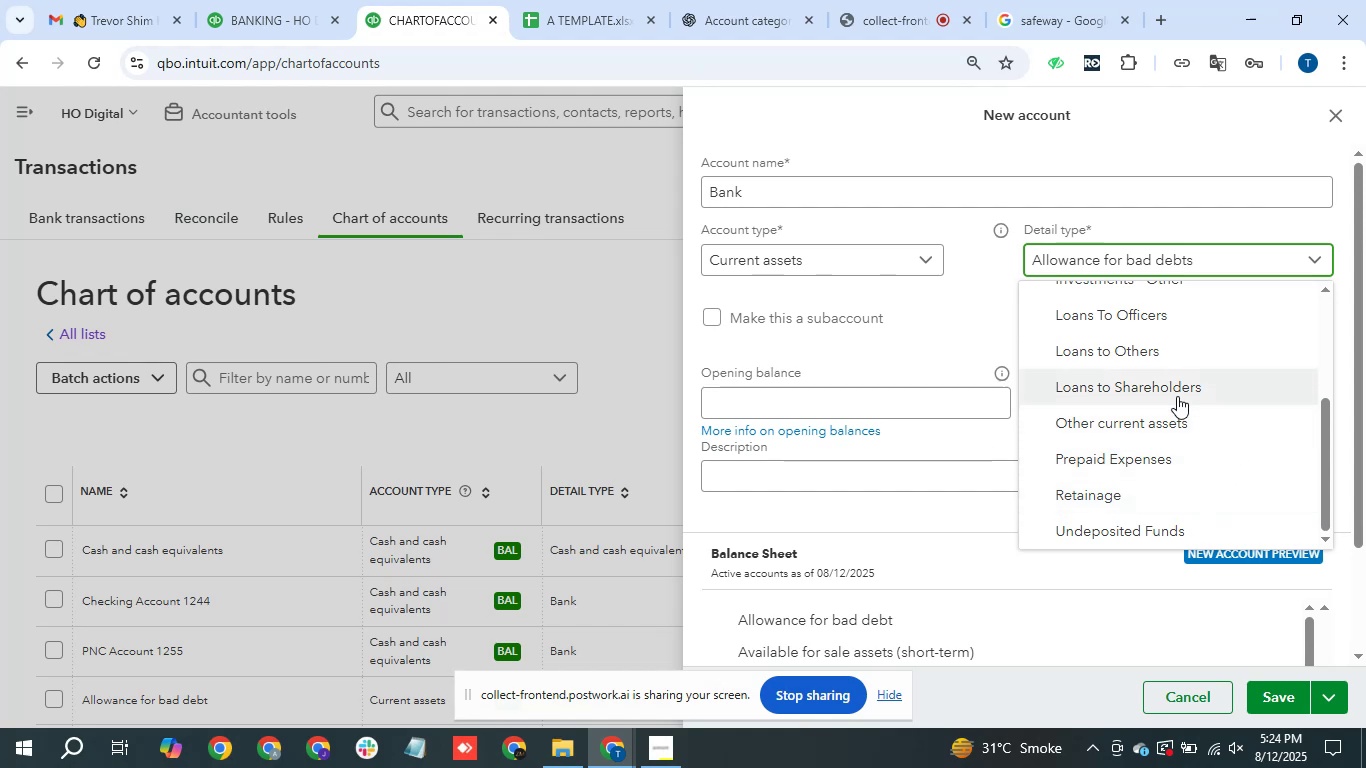 
left_click([812, 264])
 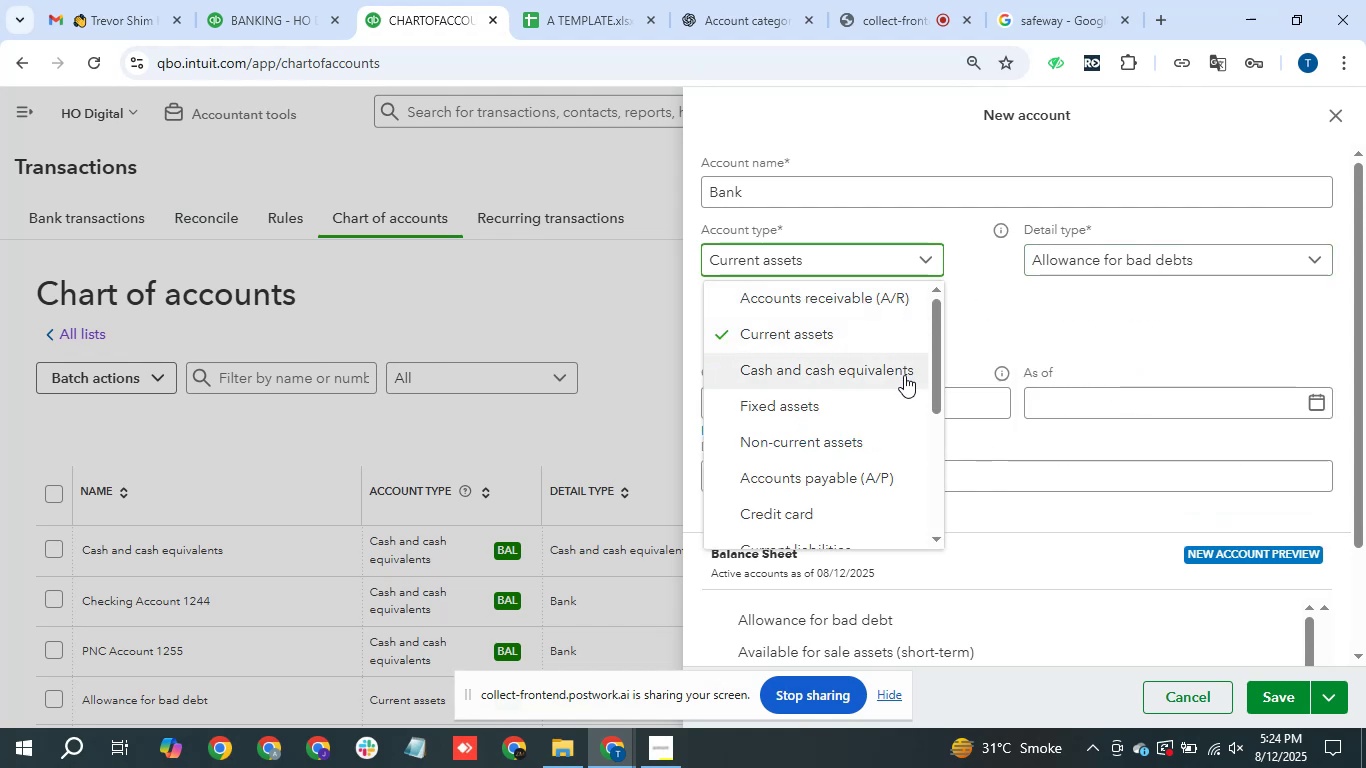 
left_click([902, 374])
 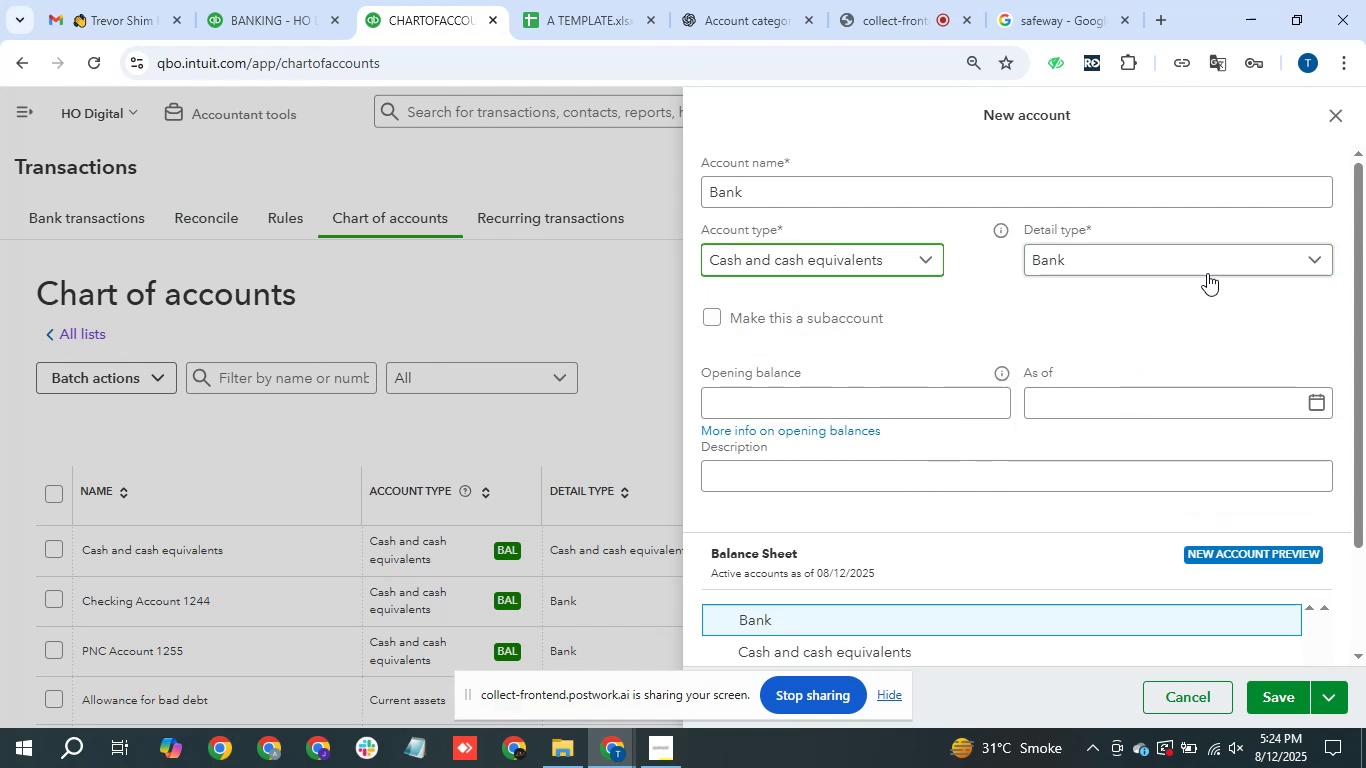 
left_click([1207, 271])
 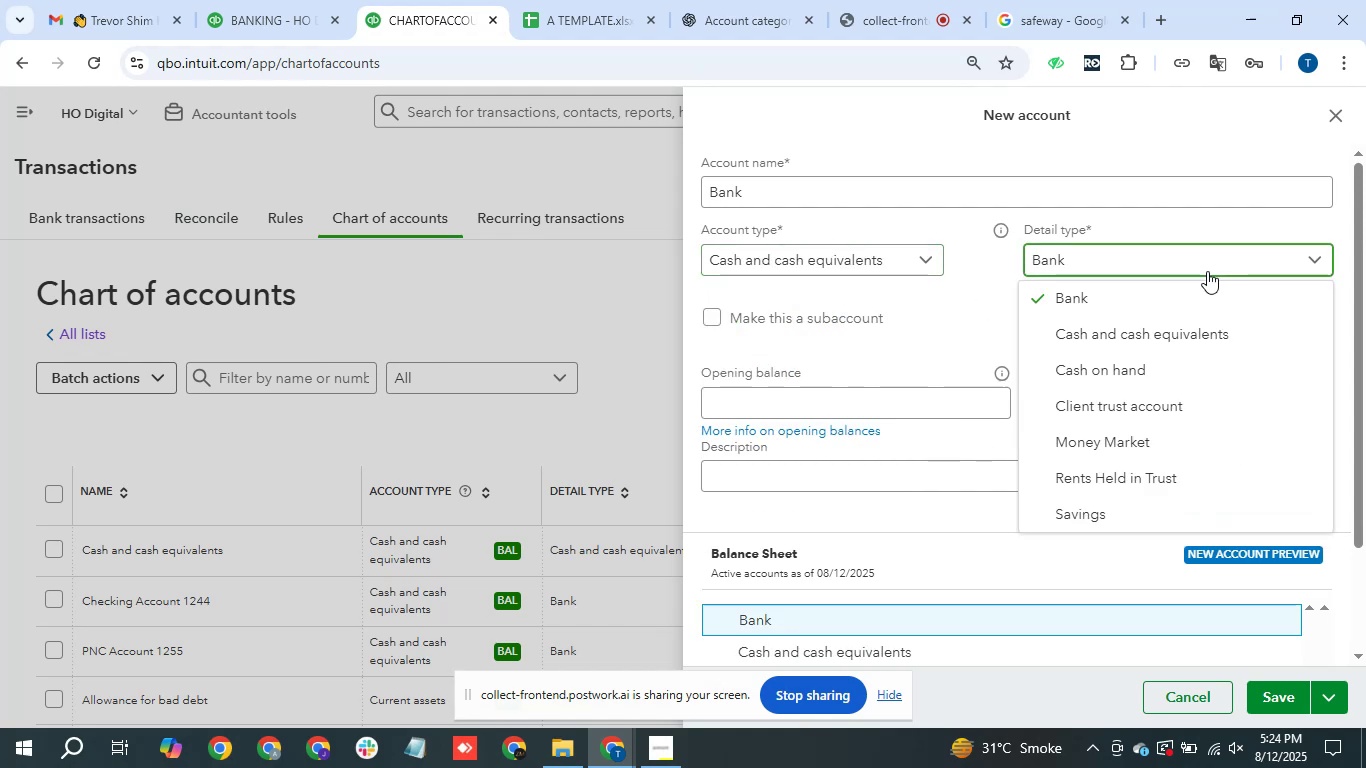 
left_click([1207, 271])
 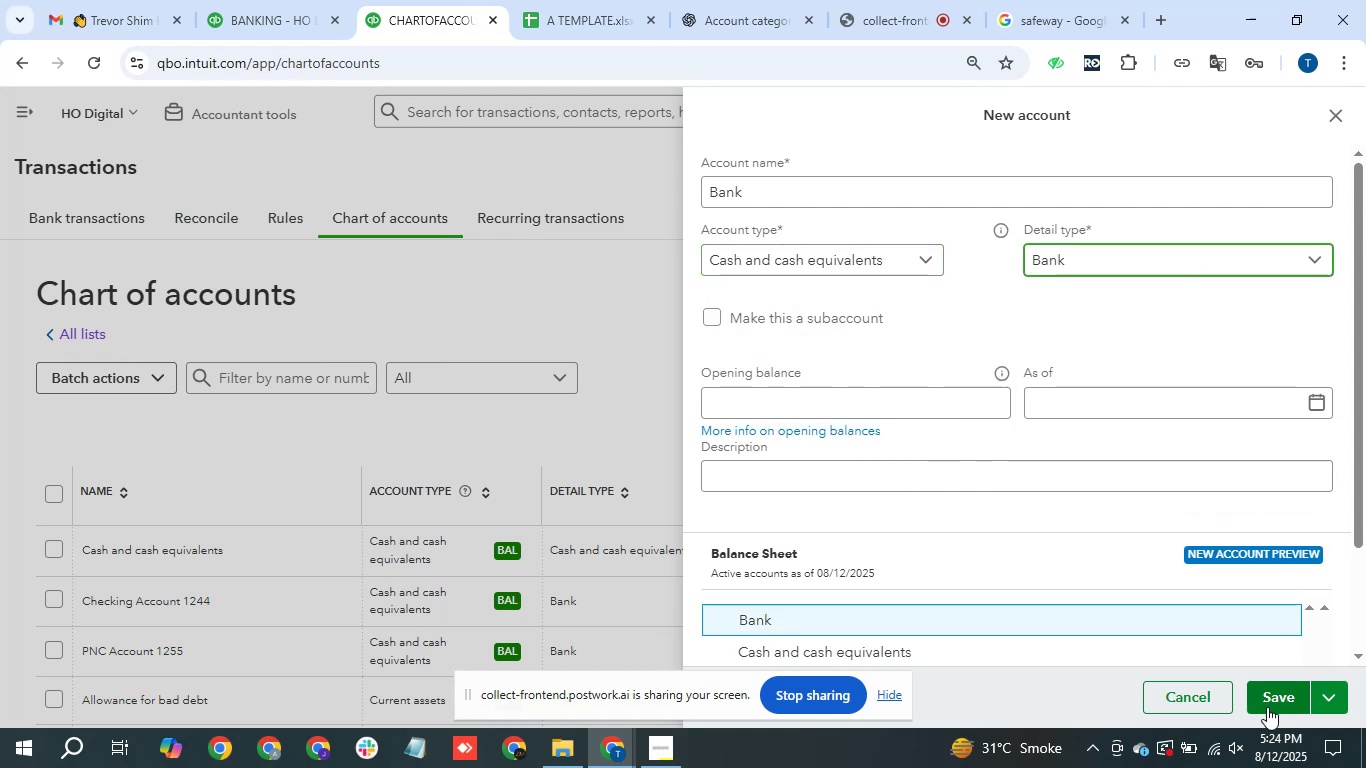 
left_click([1267, 709])
 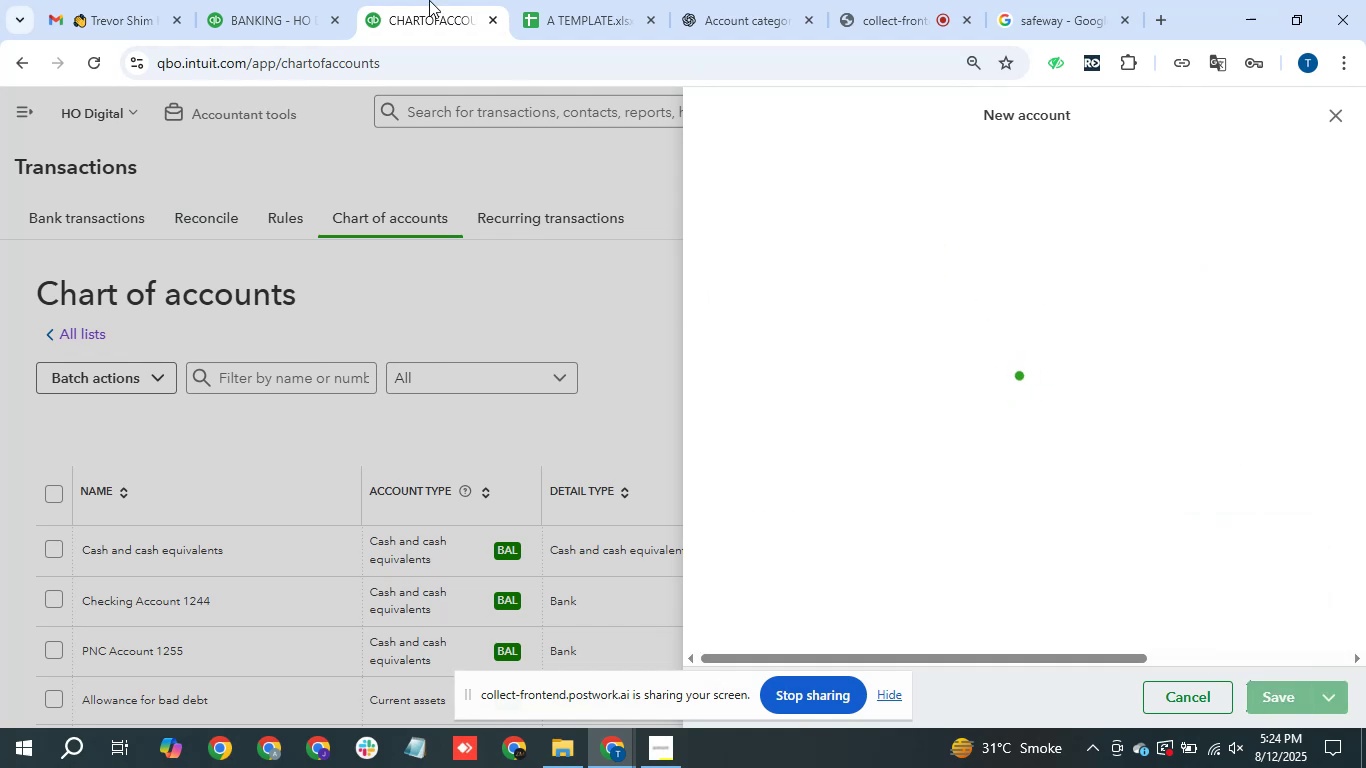 
mouse_move([259, 6])
 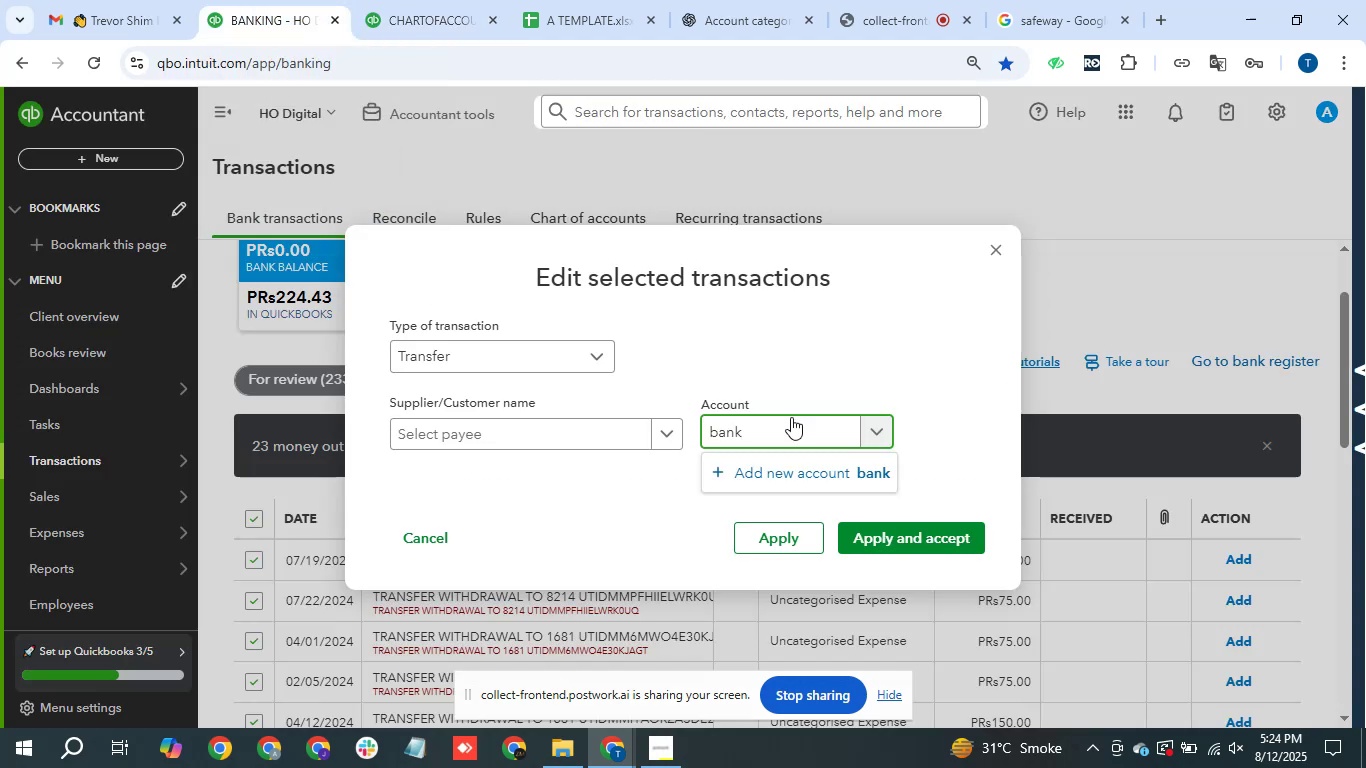 
left_click([249, 3])
 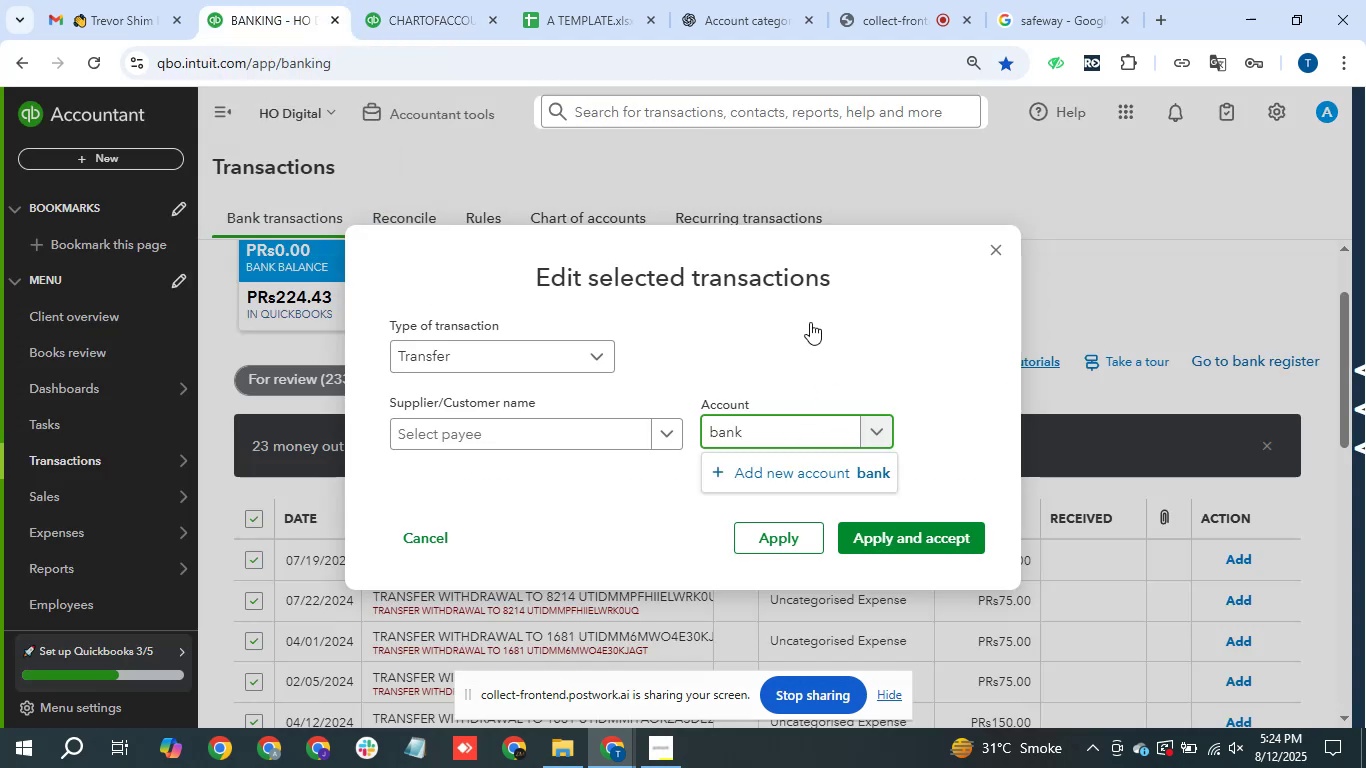 
key(Backspace)
key(Backspace)
key(Backspace)
key(Backspace)
type(bank)
 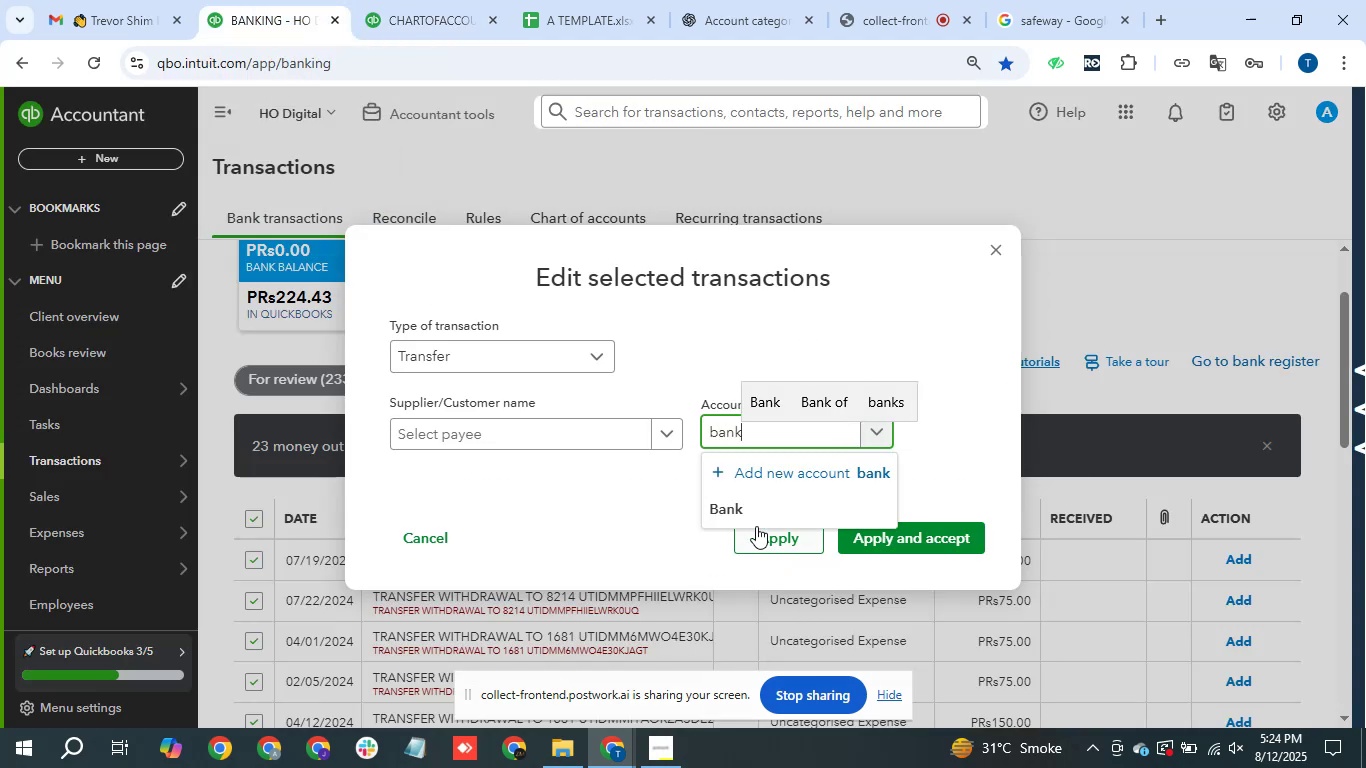 
left_click([764, 508])
 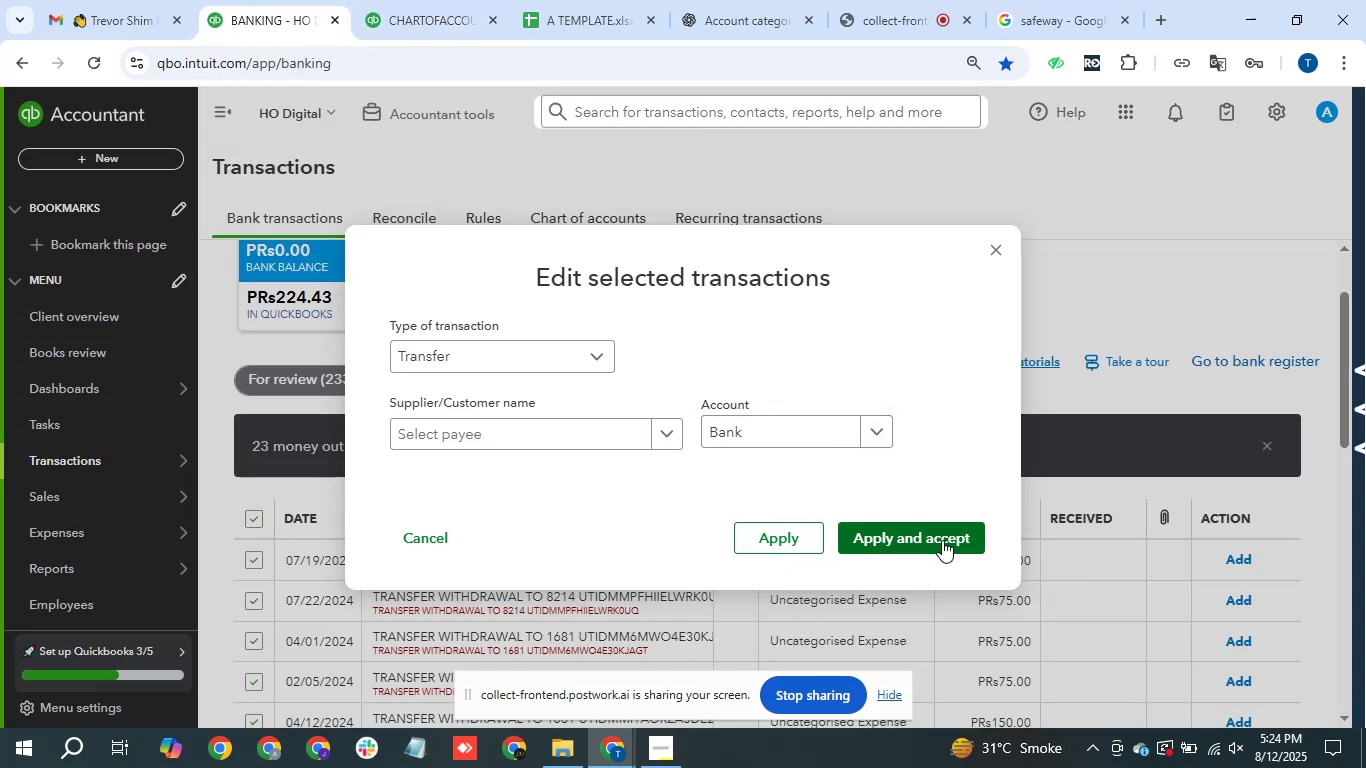 
left_click([942, 540])
 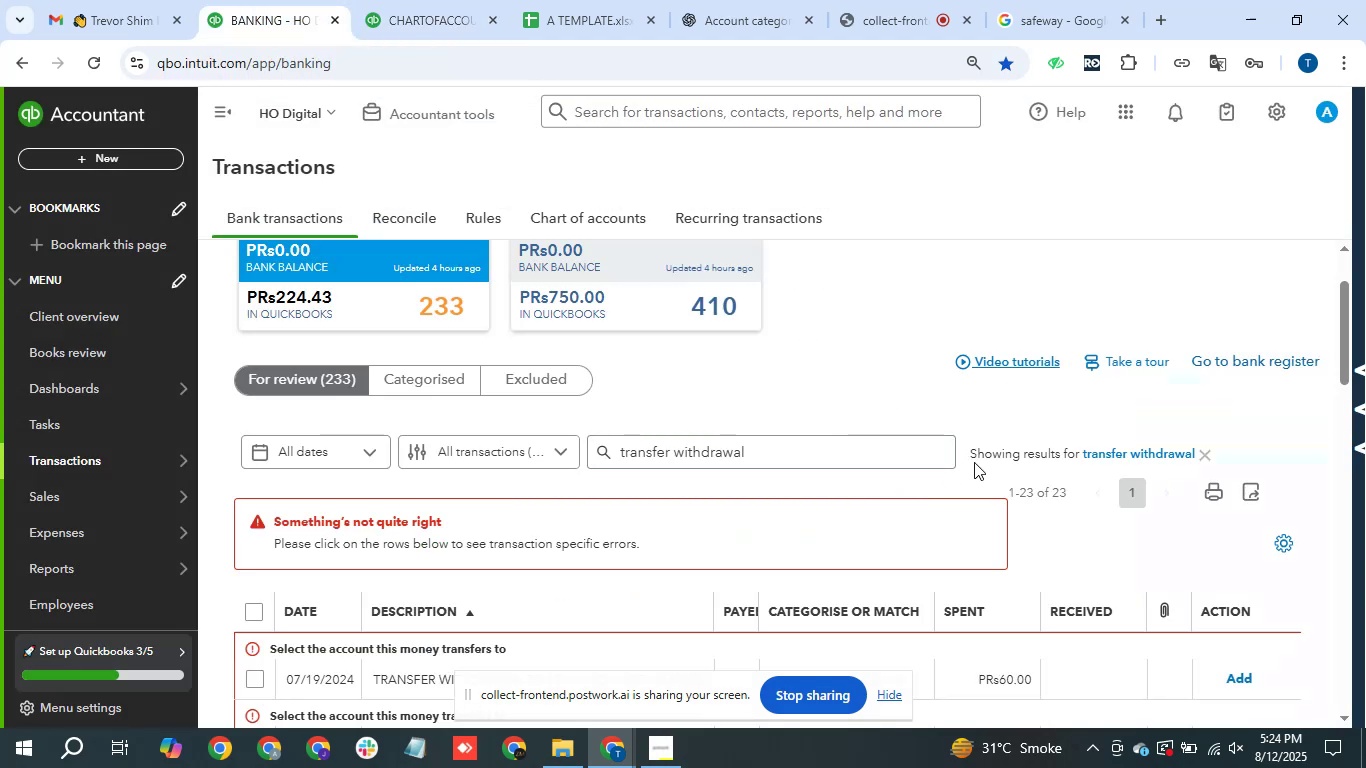 
scroll: coordinate [814, 544], scroll_direction: down, amount: 1.0
 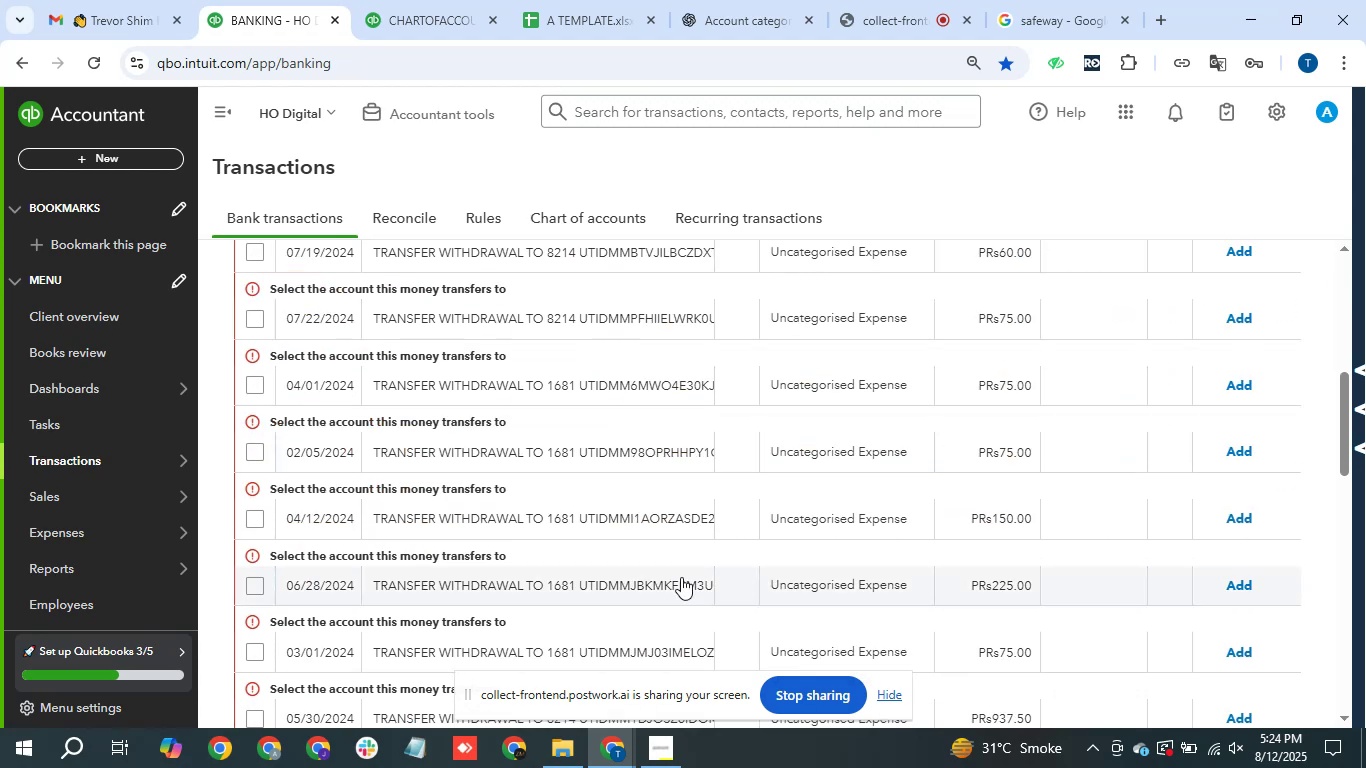 
scroll: coordinate [569, 537], scroll_direction: up, amount: 1.0
 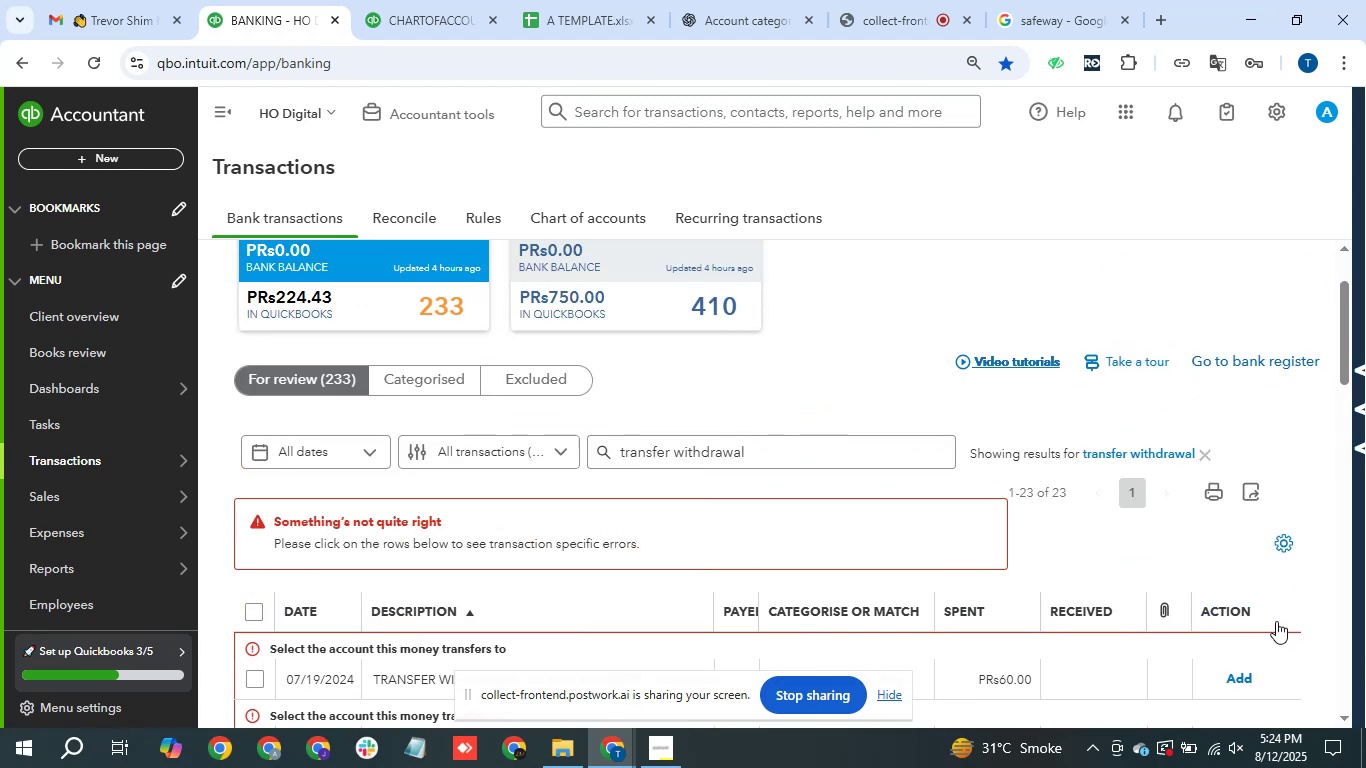 
scroll: coordinate [1182, 591], scroll_direction: down, amount: 1.0
 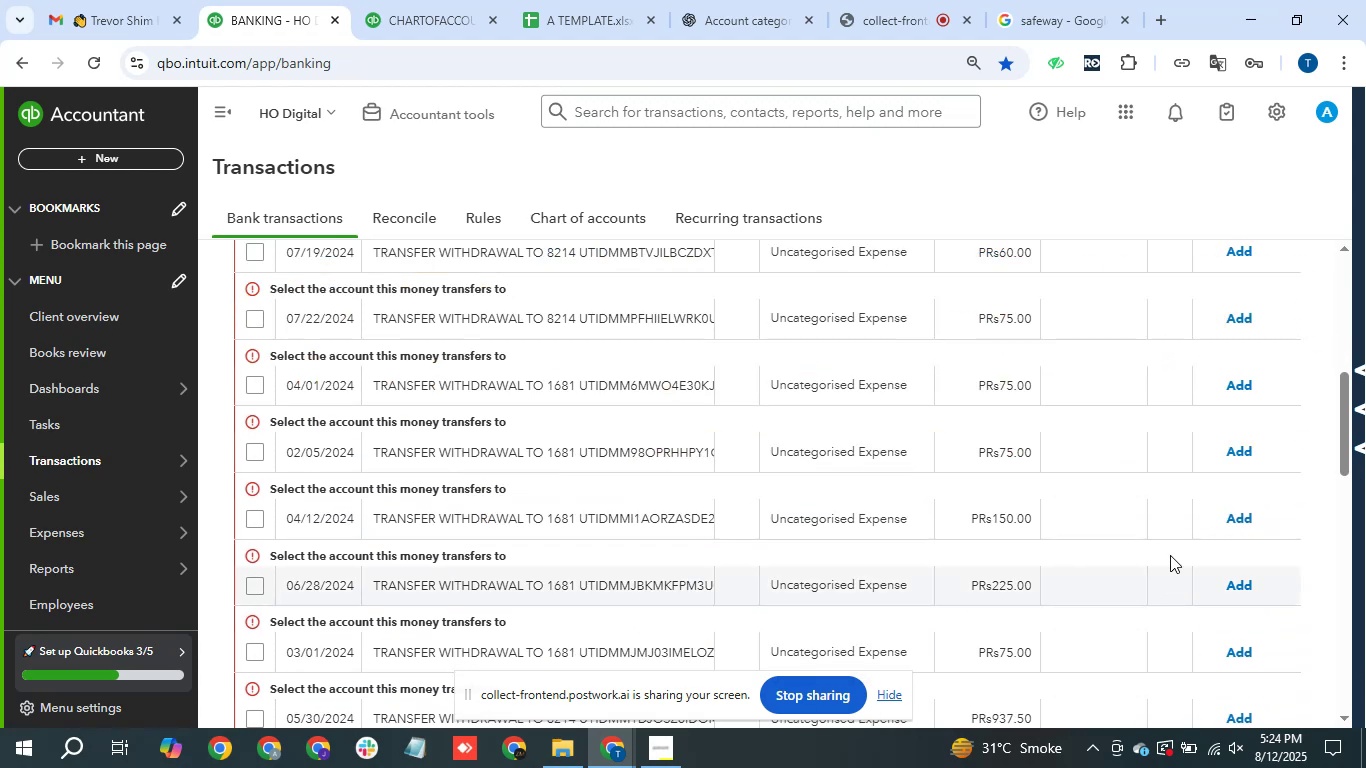 
scroll: coordinate [1167, 549], scroll_direction: up, amount: 1.0
 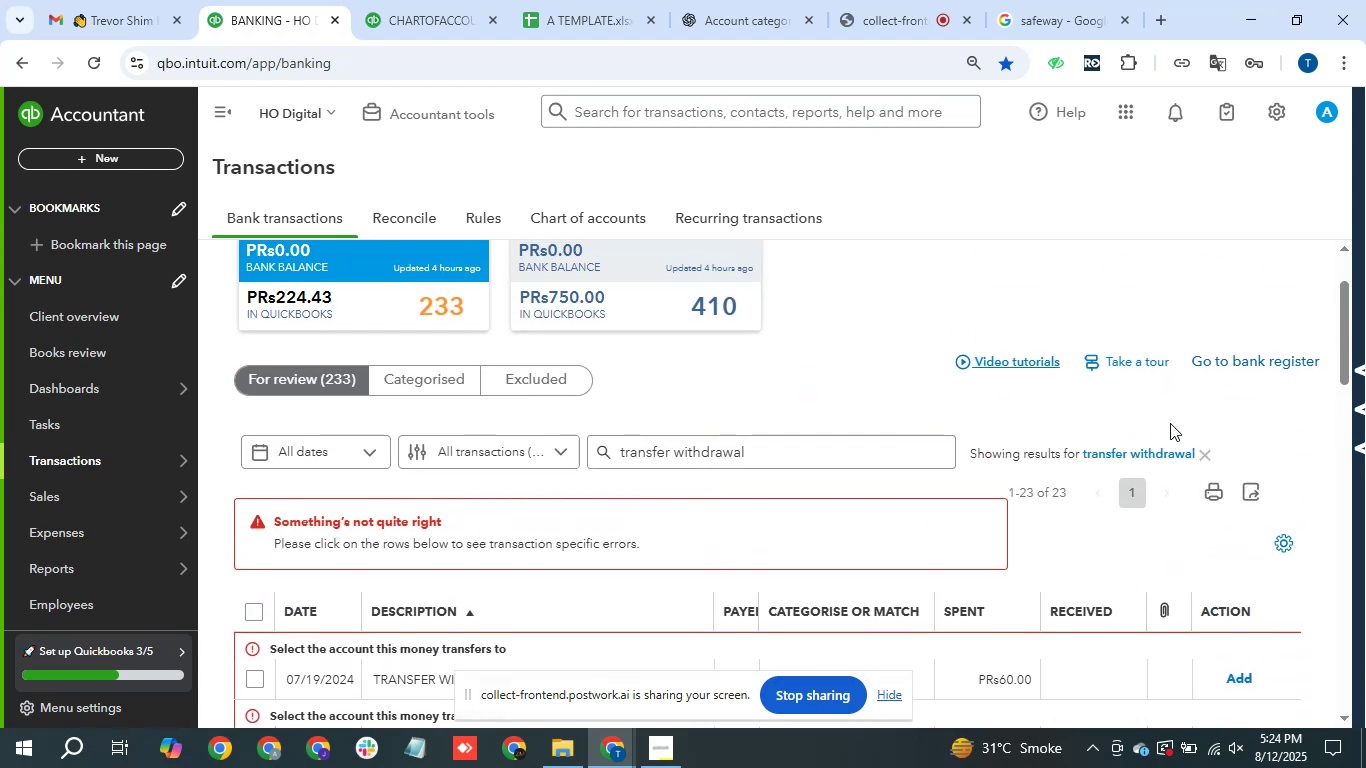 
left_click([1210, 454])
 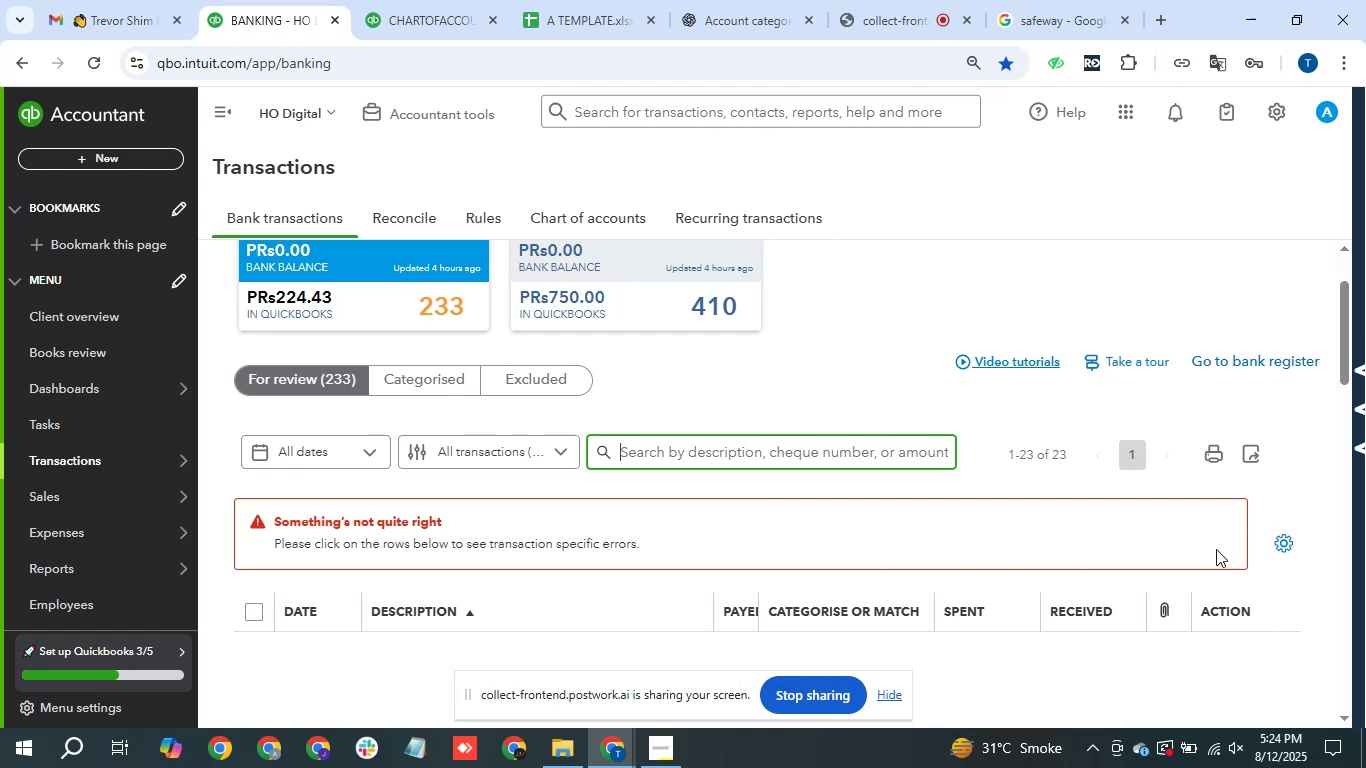 
scroll: coordinate [839, 546], scroll_direction: down, amount: 1.0
 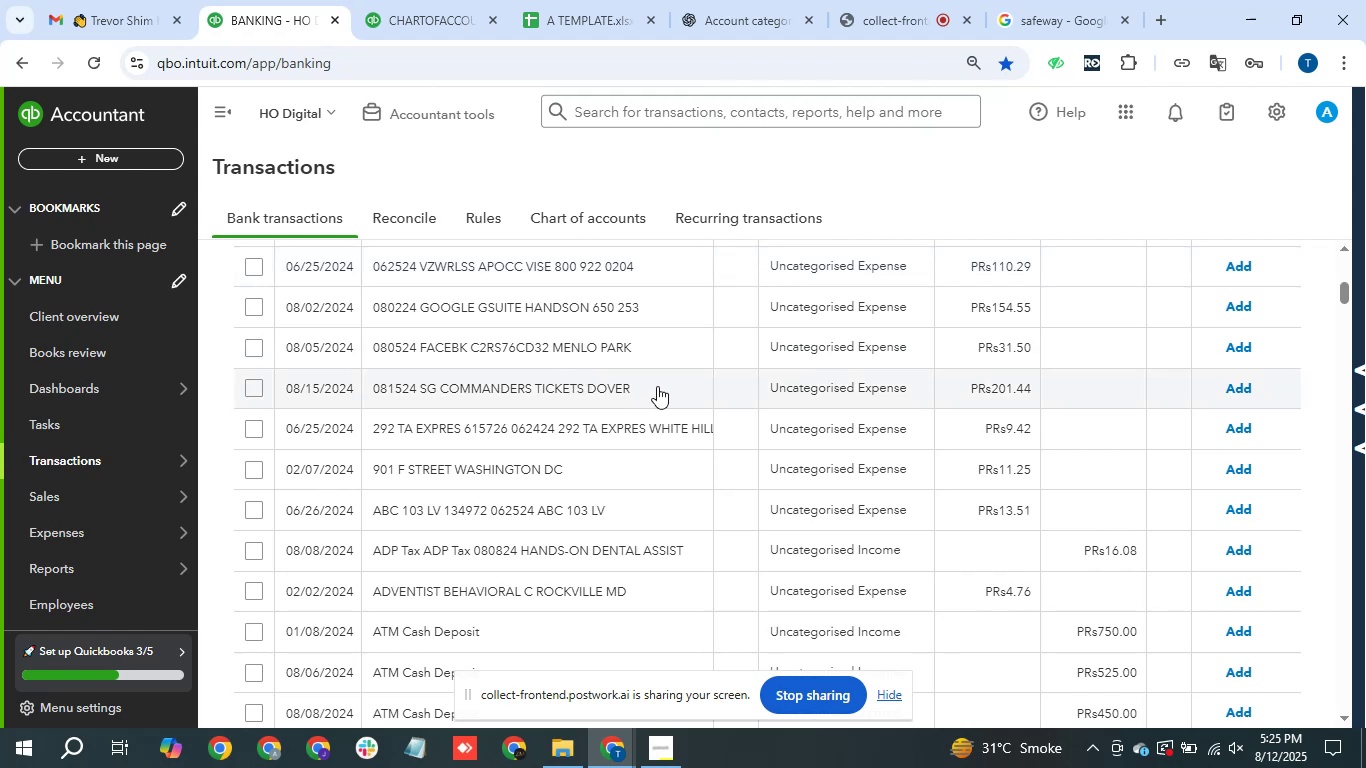 
wait(61.17)
 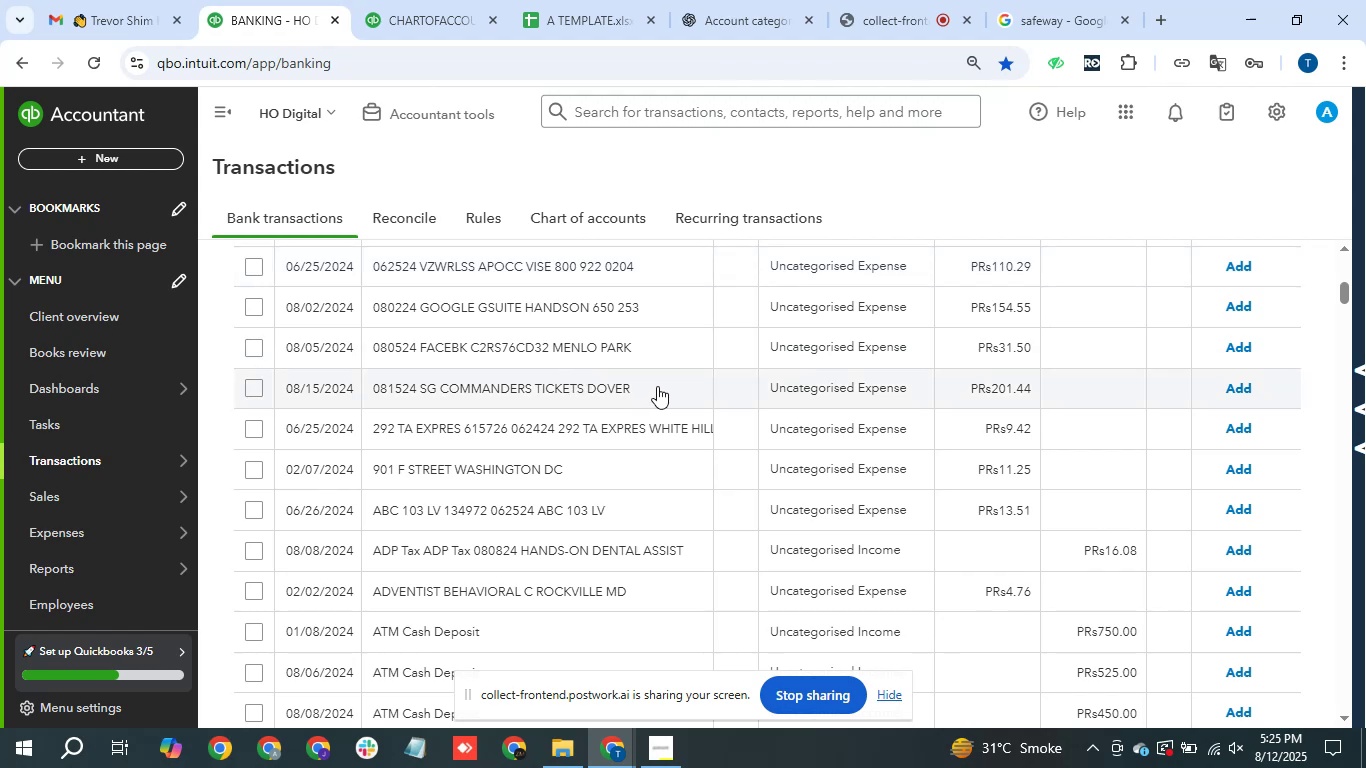 
left_click([867, 0])
 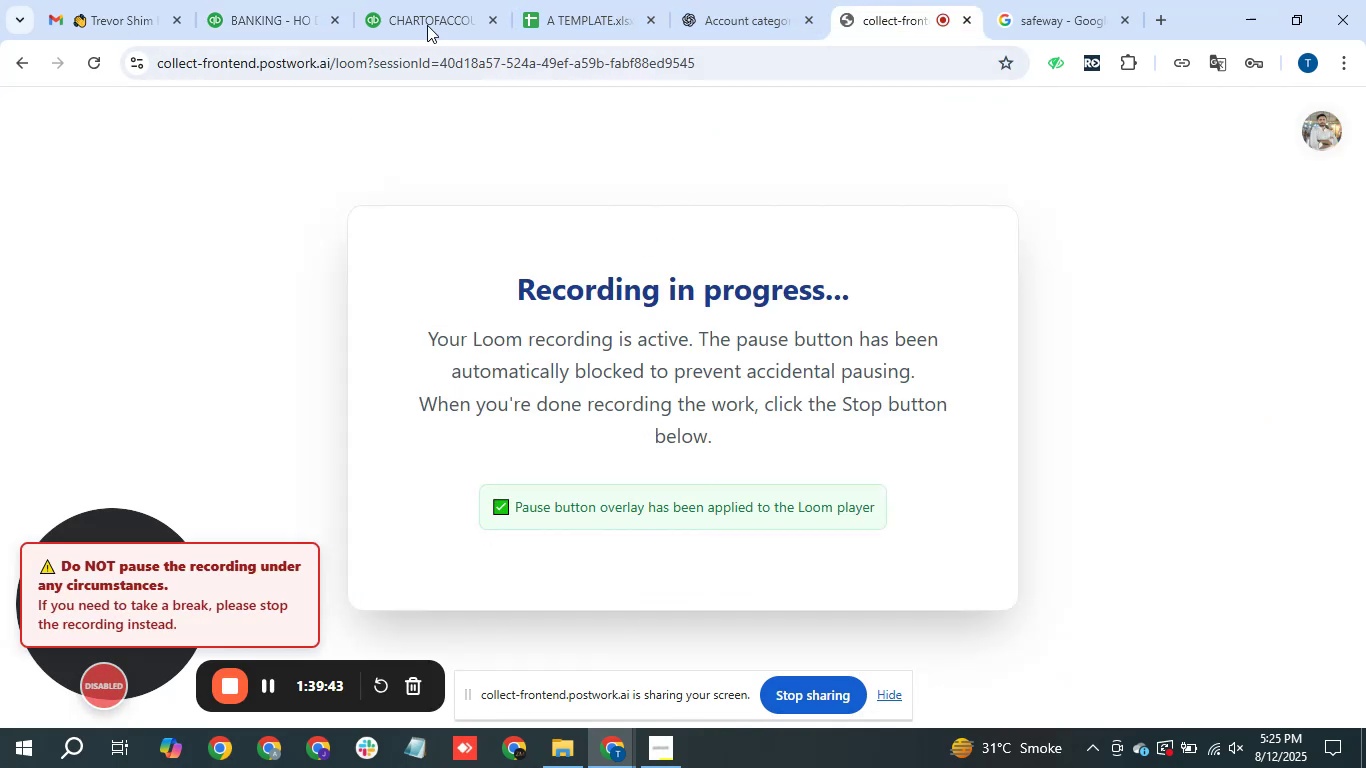 
left_click([279, 0])
 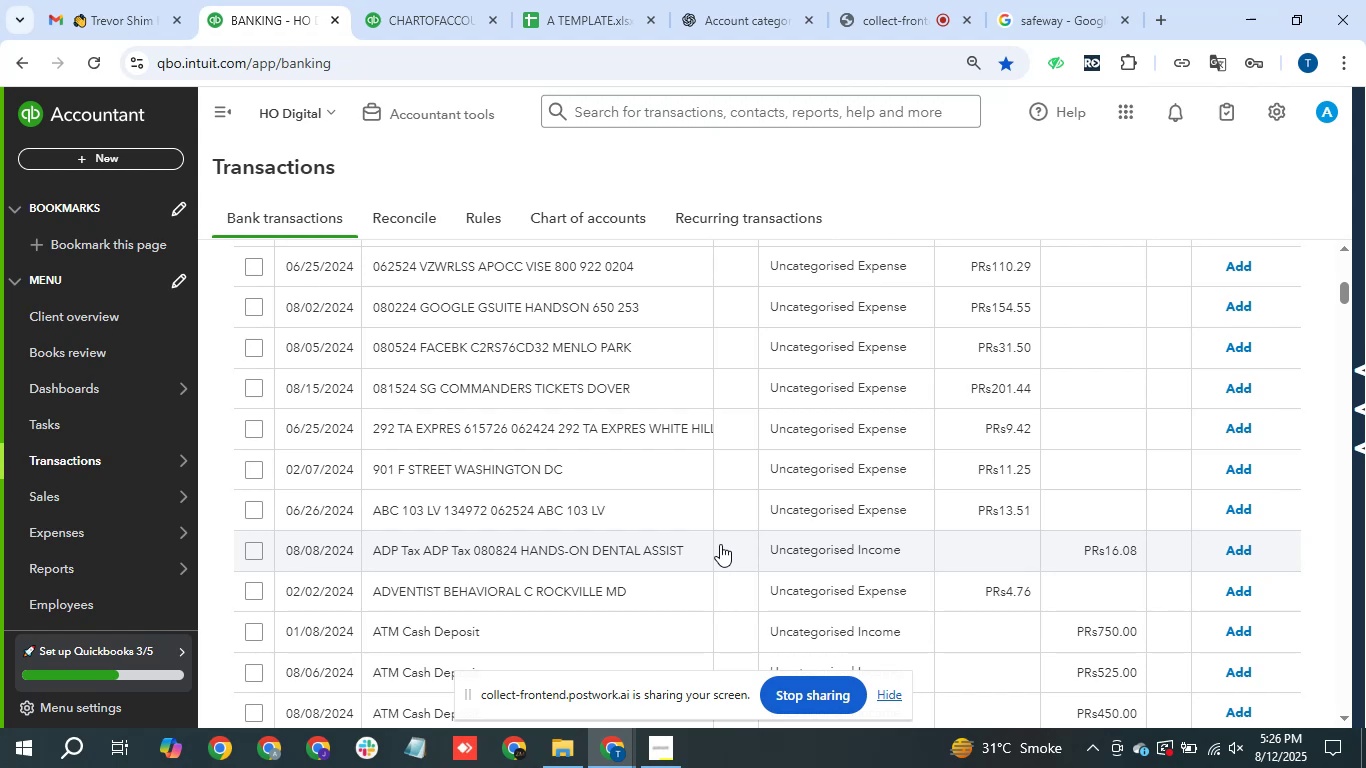 
wait(41.38)
 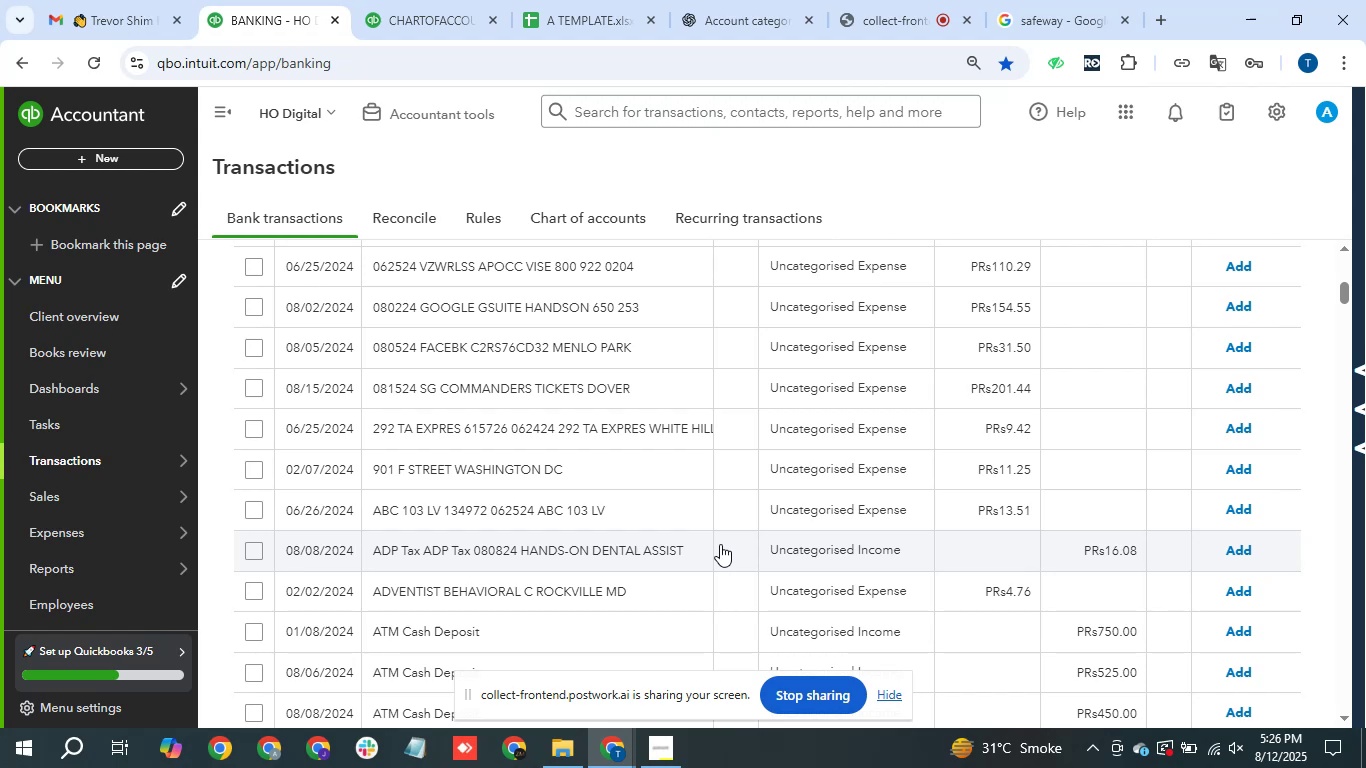 
scroll: coordinate [628, 456], scroll_direction: up, amount: 1.0
 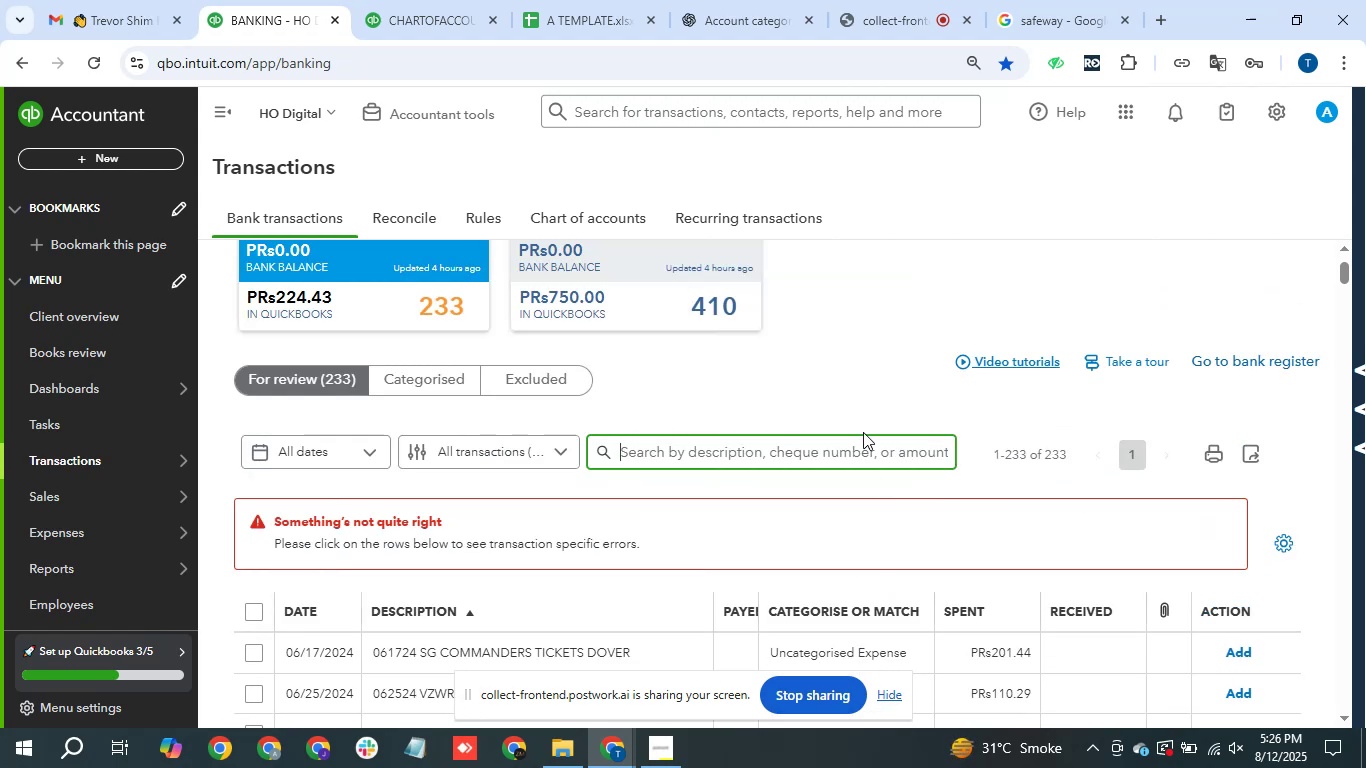 
scroll: coordinate [701, 463], scroll_direction: down, amount: 13.0
 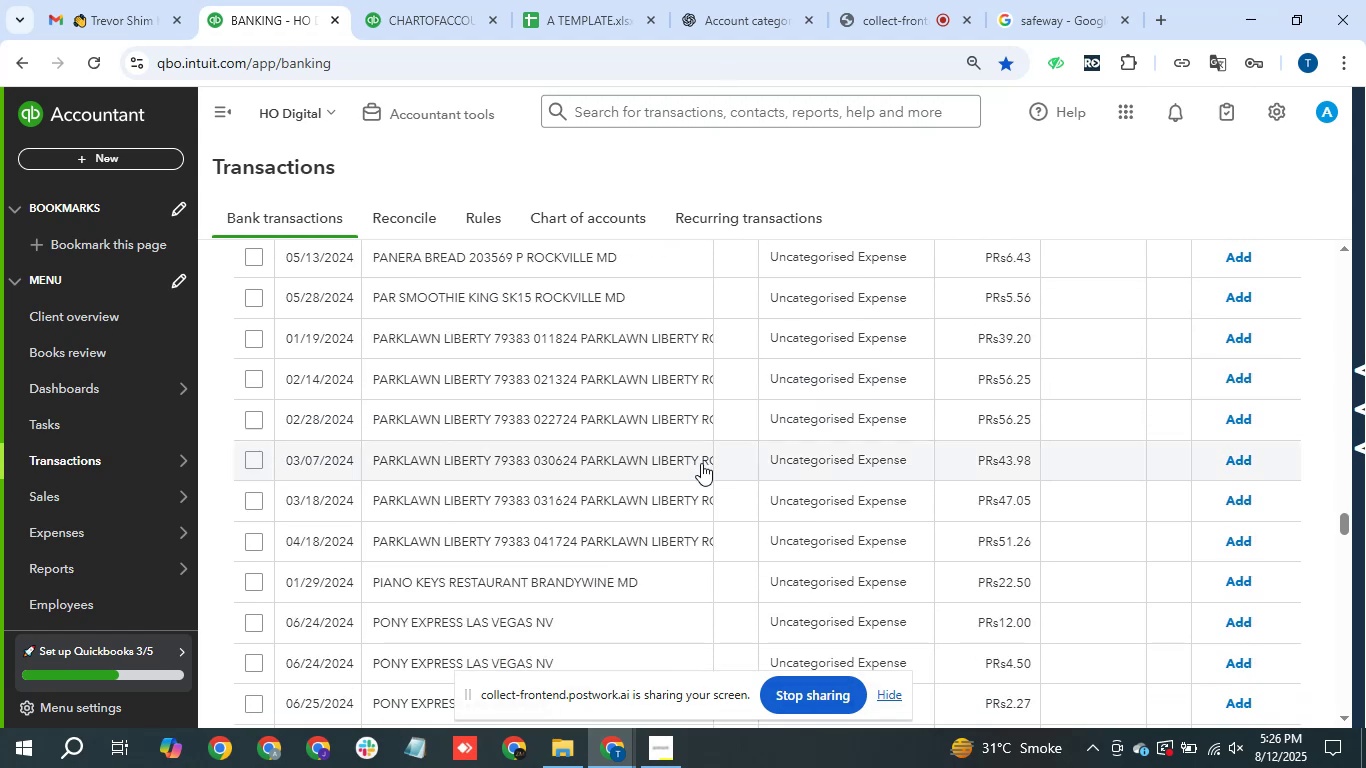 
scroll: coordinate [701, 463], scroll_direction: up, amount: 1.0
 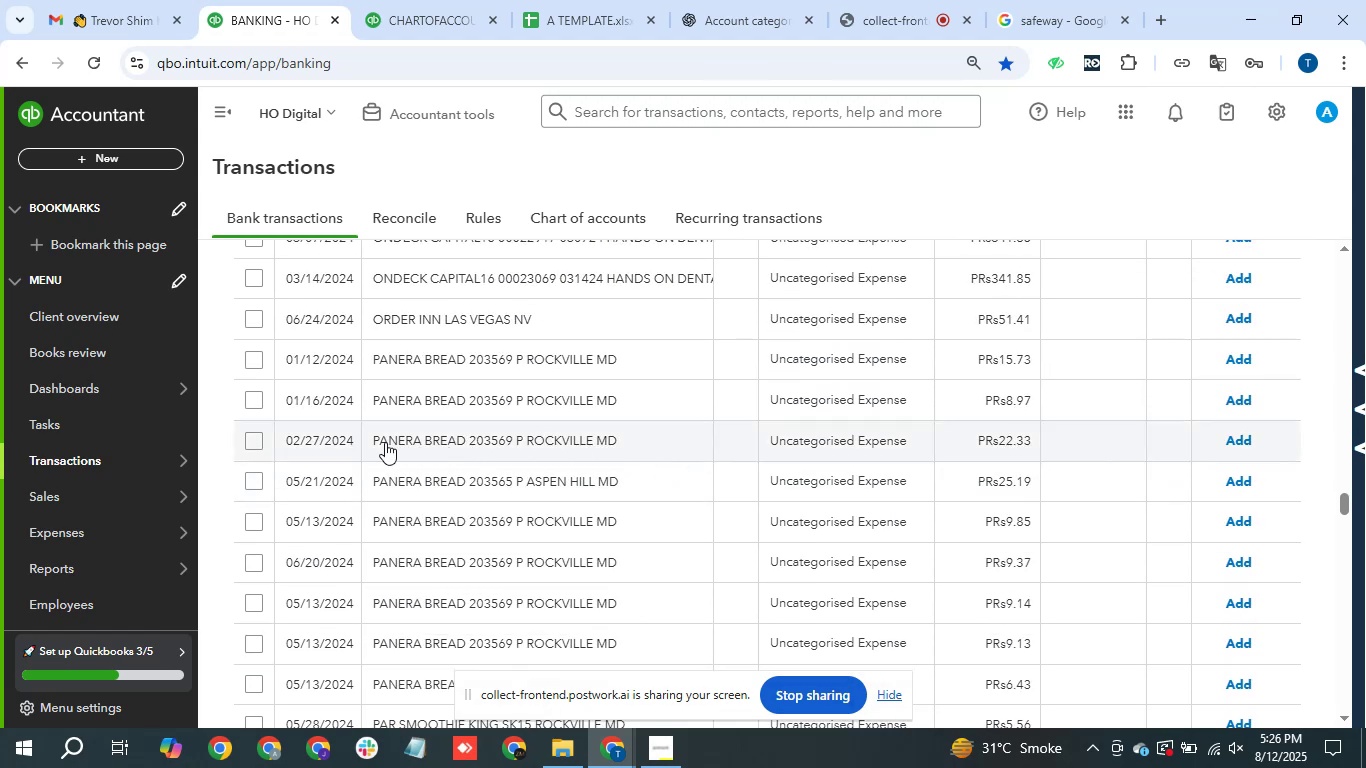 
left_click_drag(start_coordinate=[364, 439], to_coordinate=[467, 444])
 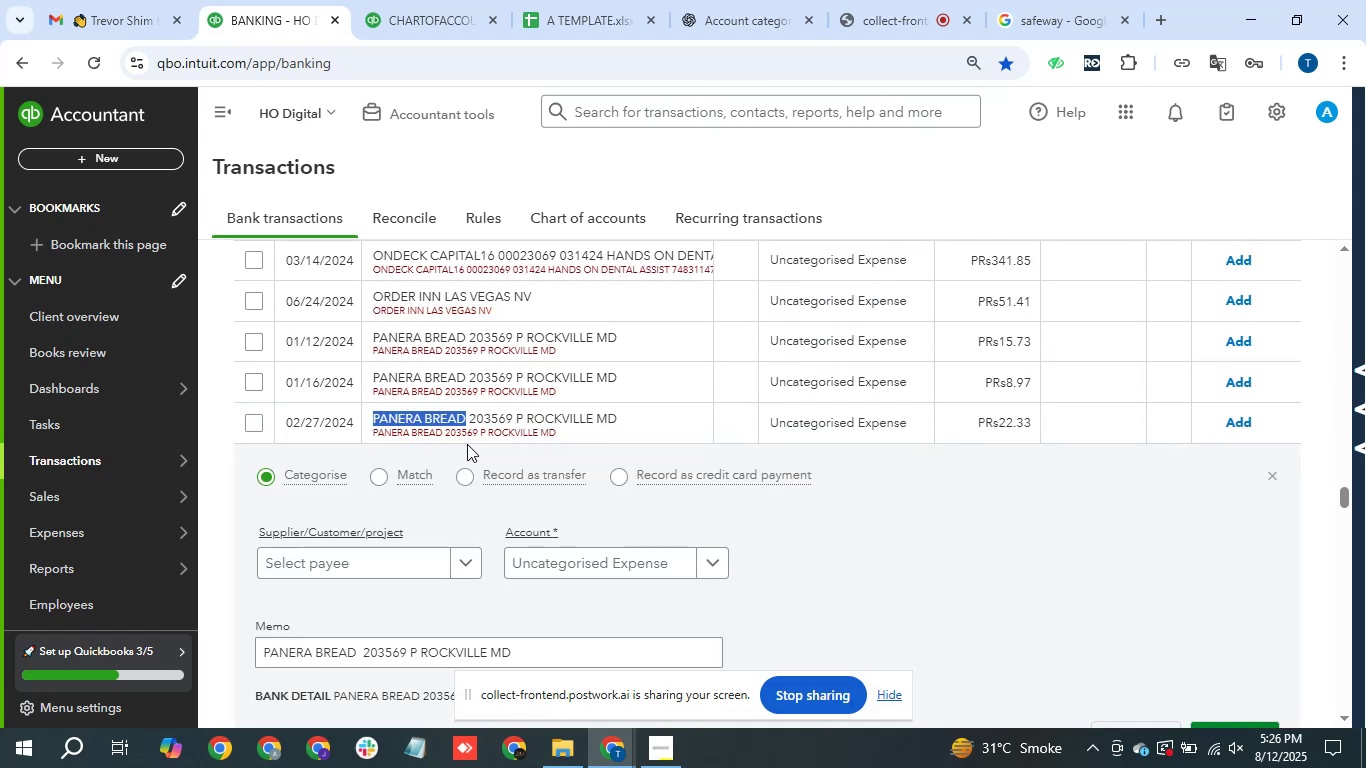 
key(Control+C)
 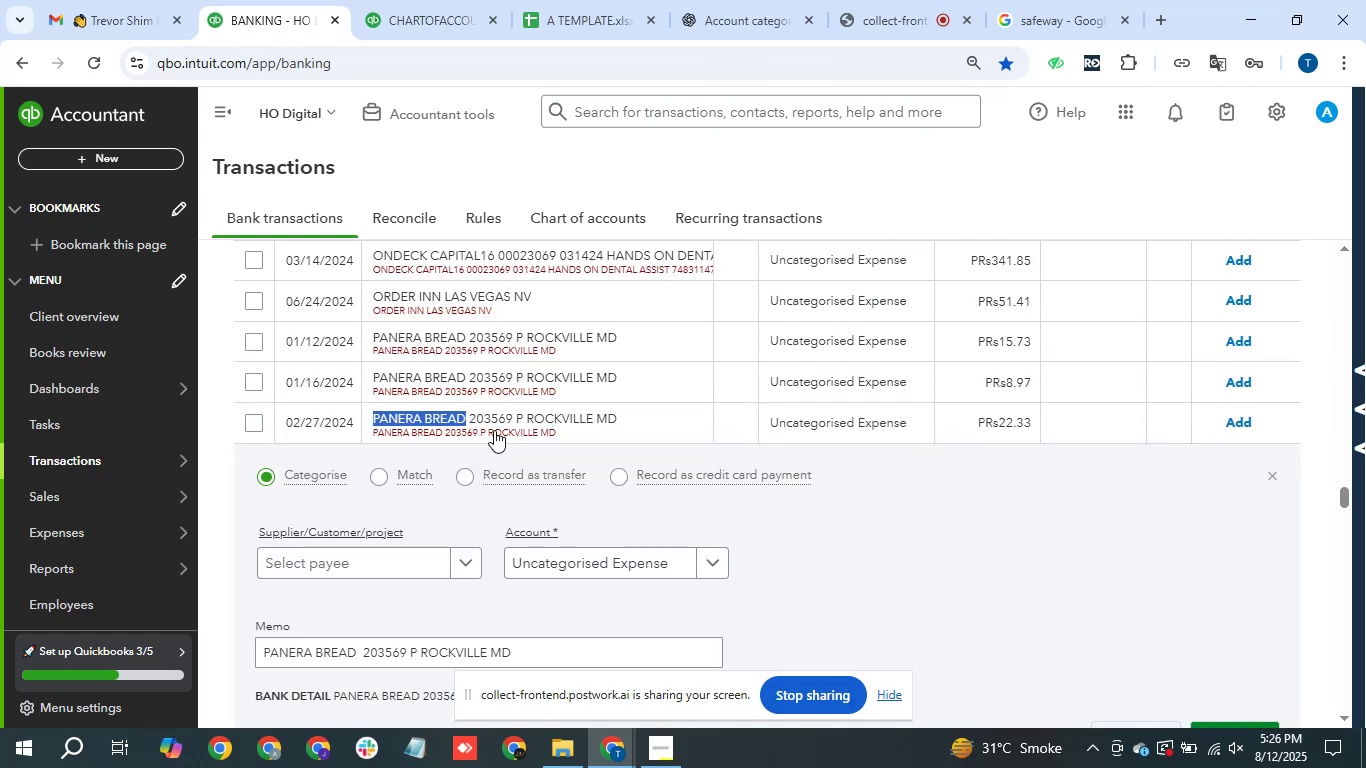 
scroll: coordinate [735, 423], scroll_direction: up, amount: 16.0
 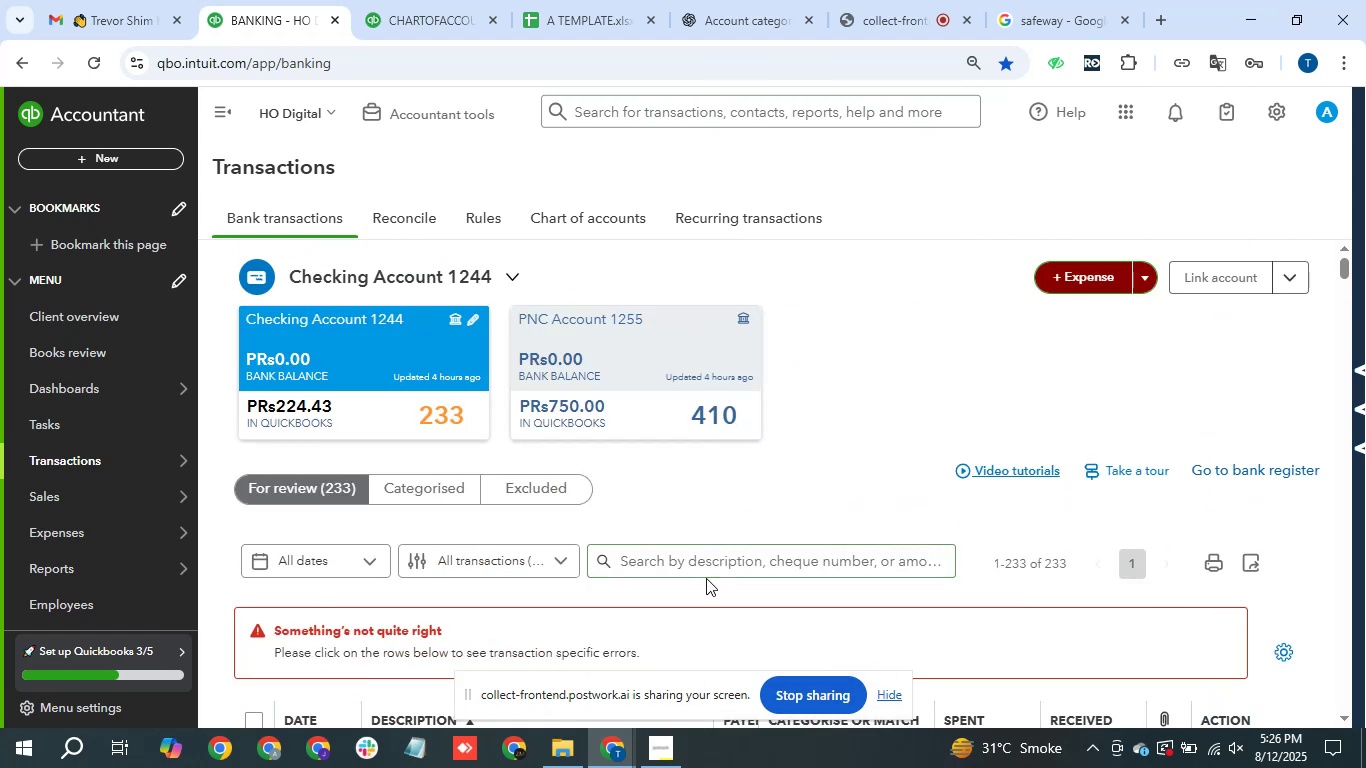 
left_click([706, 560])
 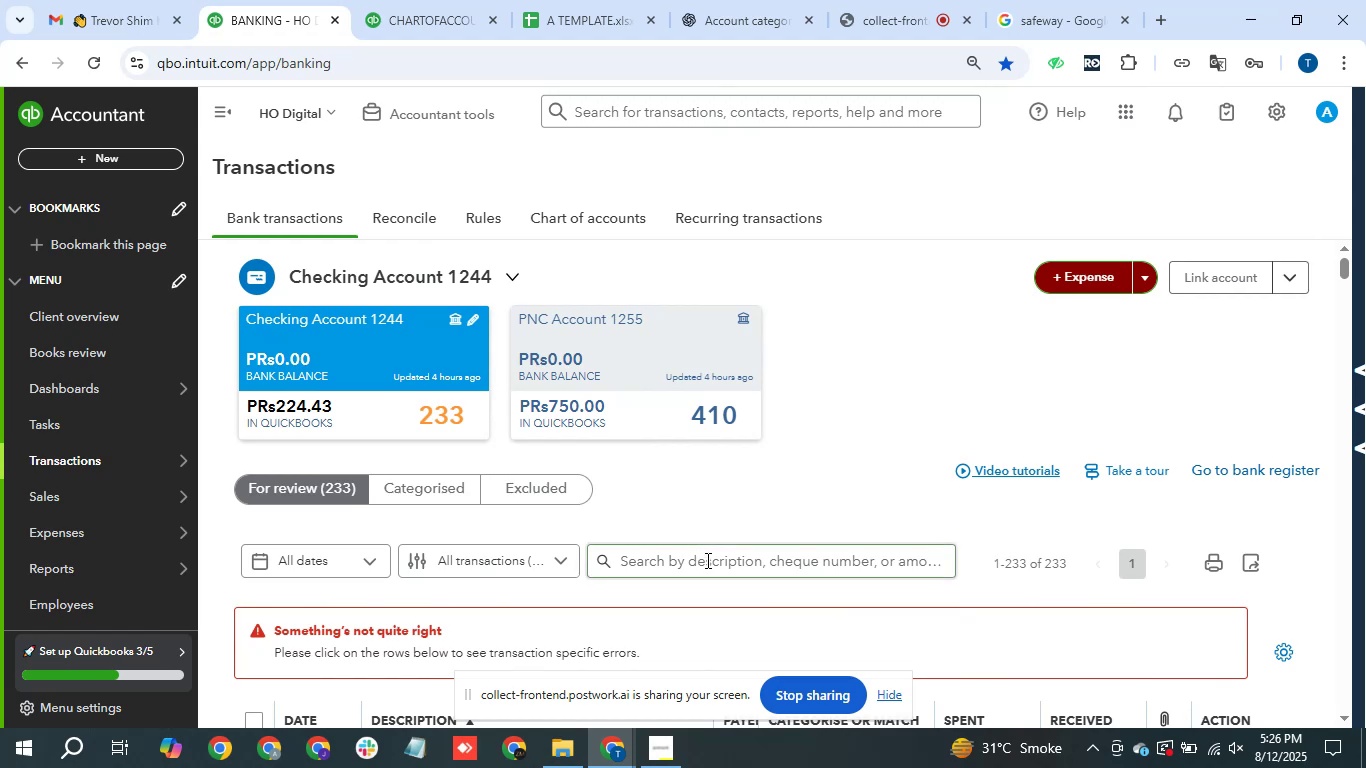 
key(Control+V)
 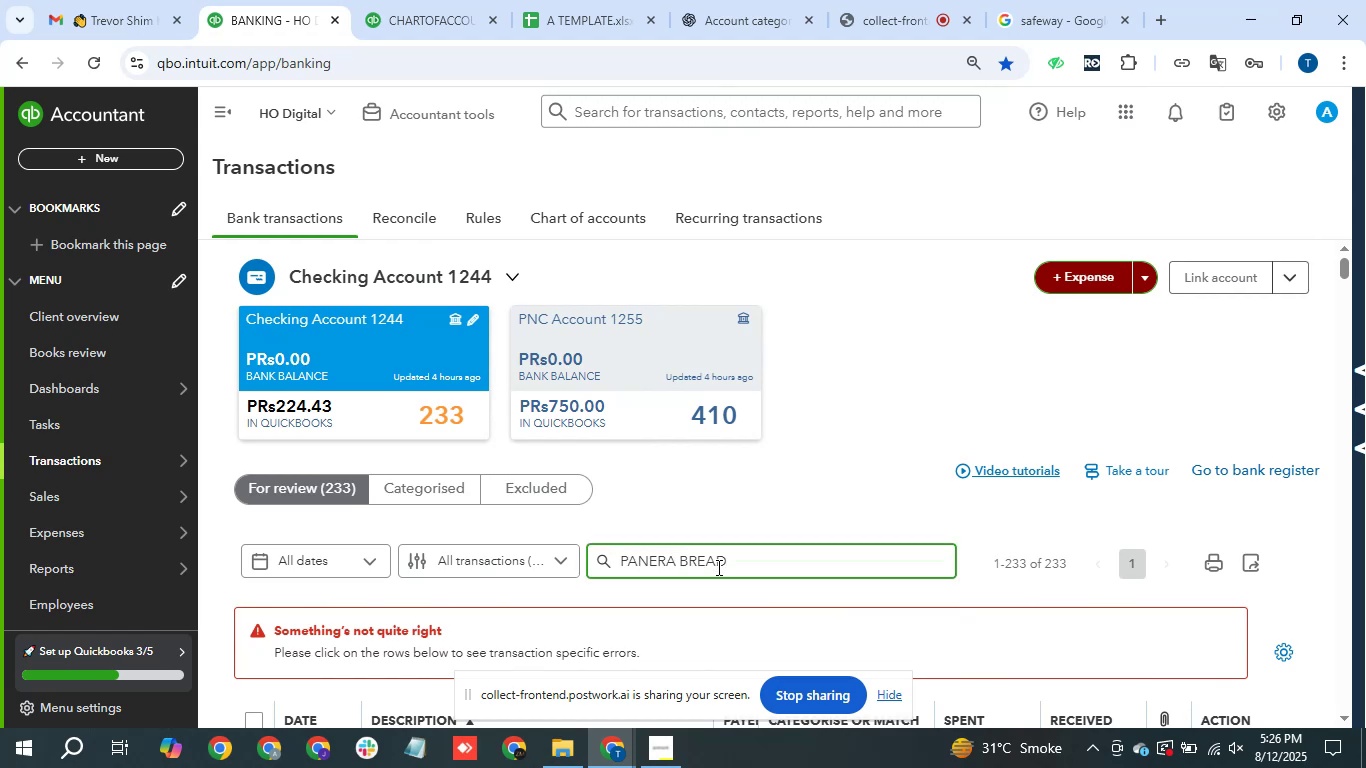 
key(Enter)
 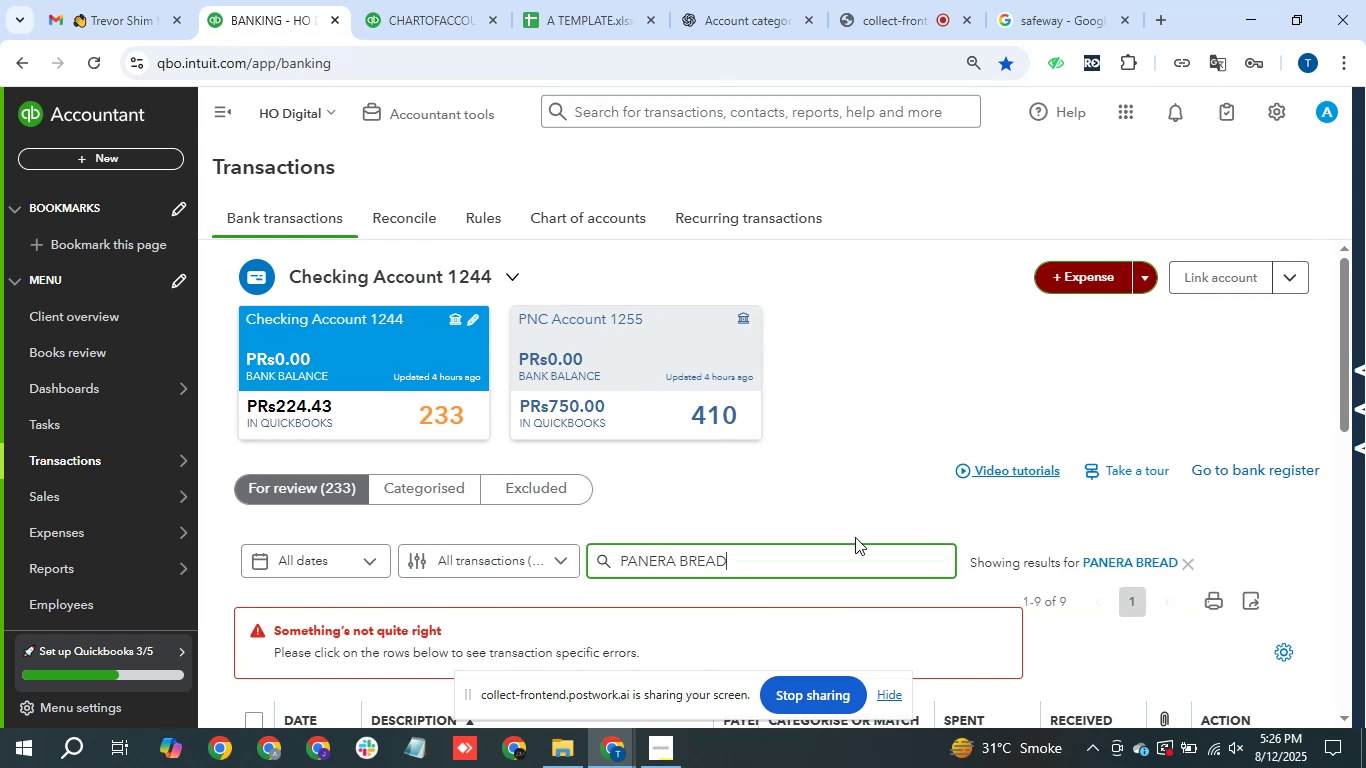 
scroll: coordinate [1003, 545], scroll_direction: down, amount: 6.0
 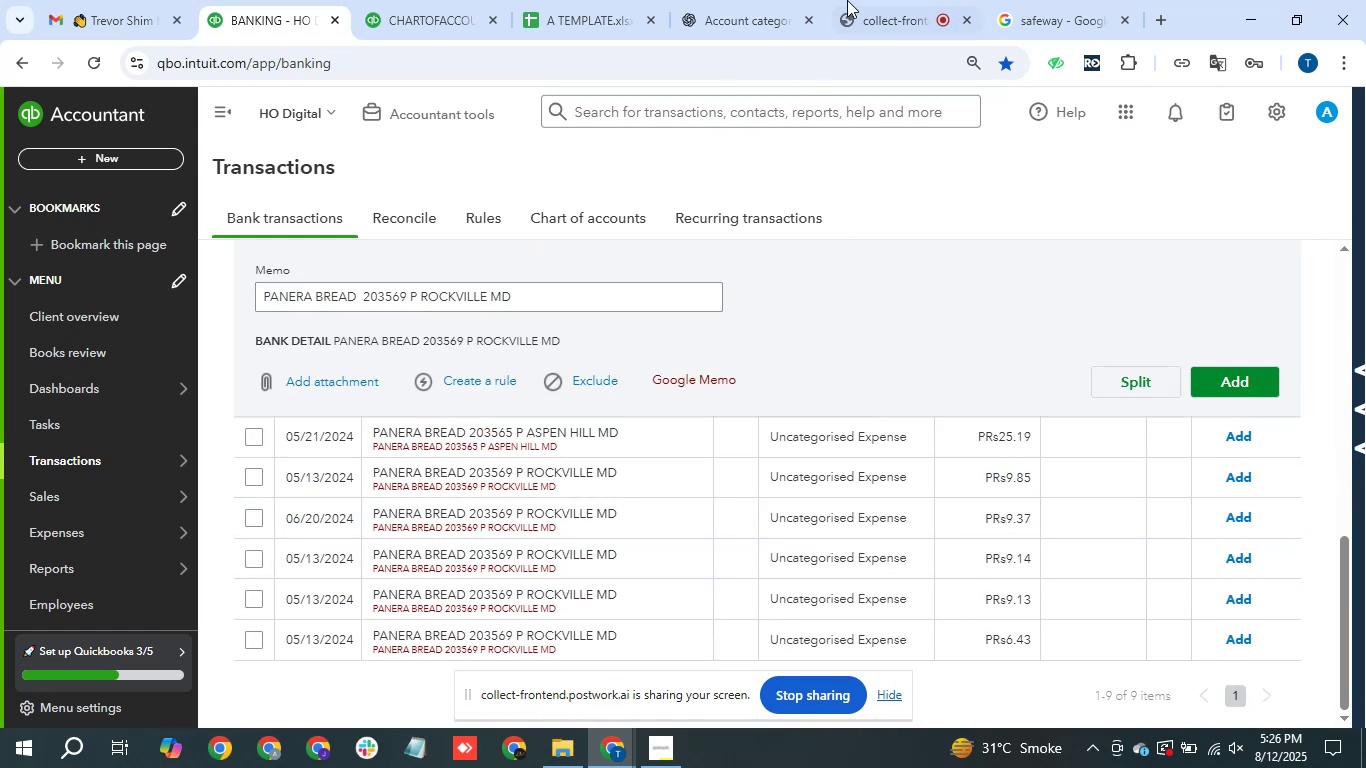 
left_click([1047, 0])
 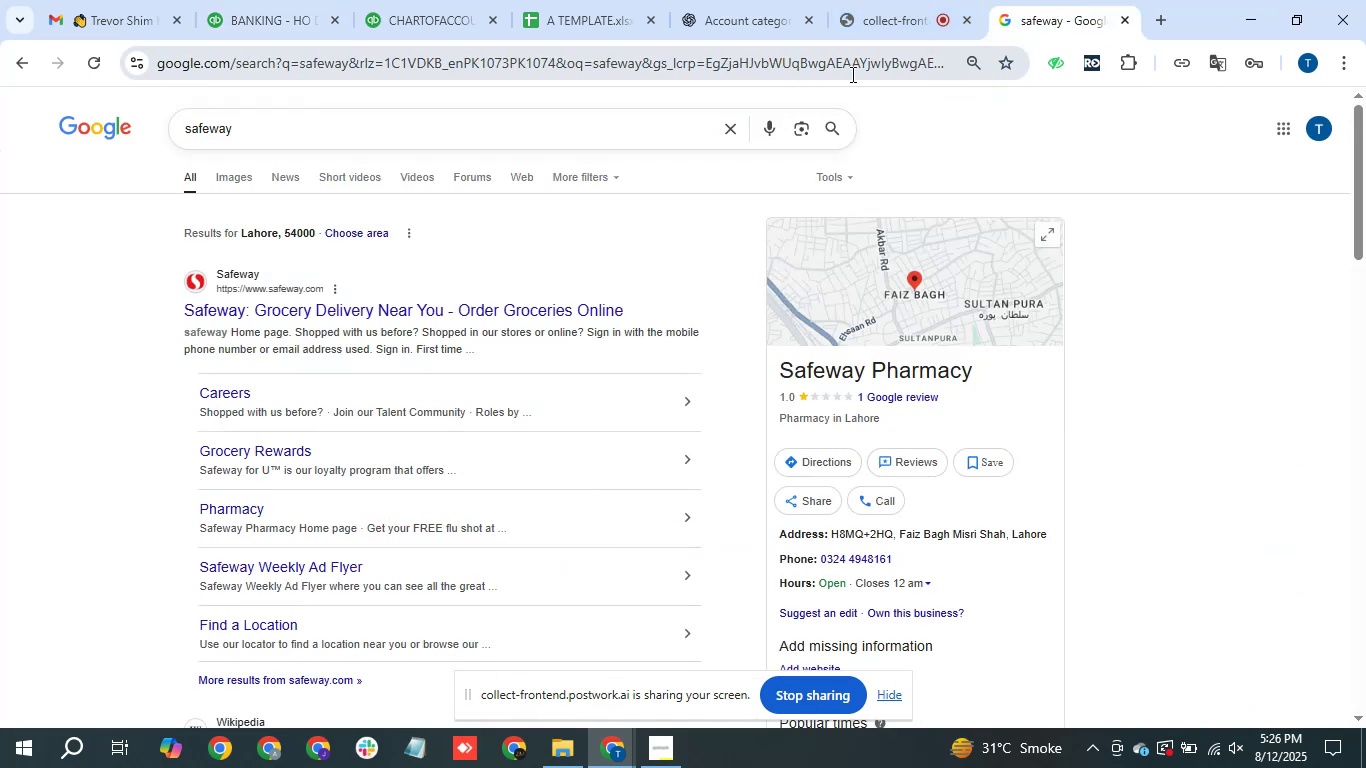 
double_click([851, 74])
 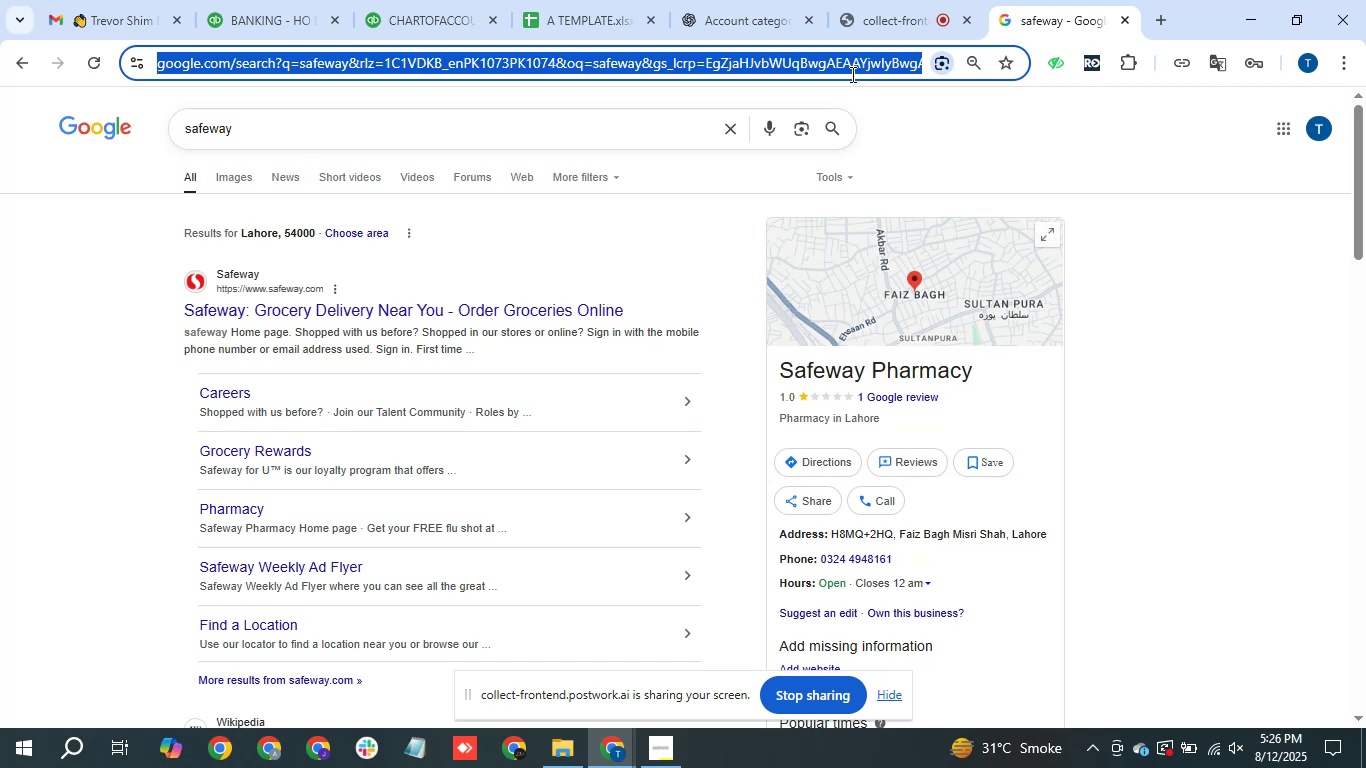 
key(Control+V)
 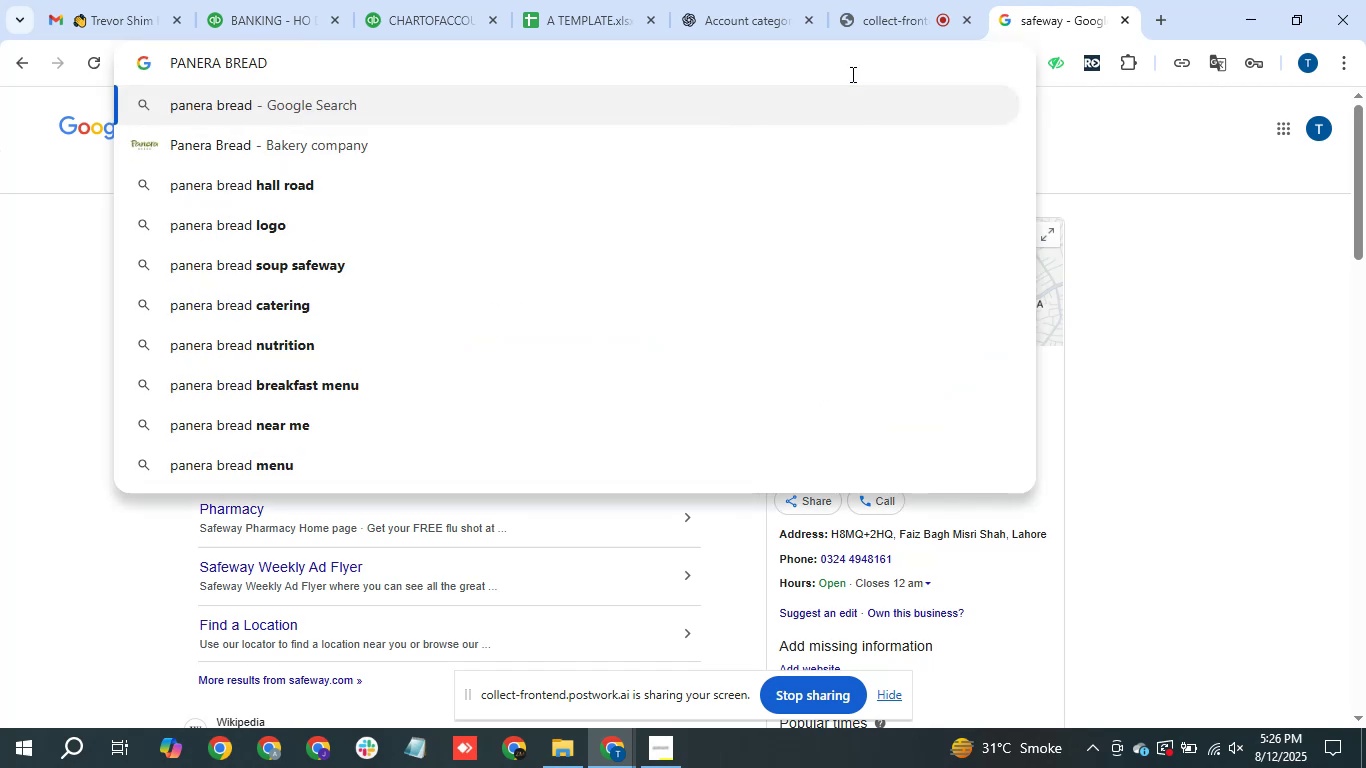 
key(Enter)
 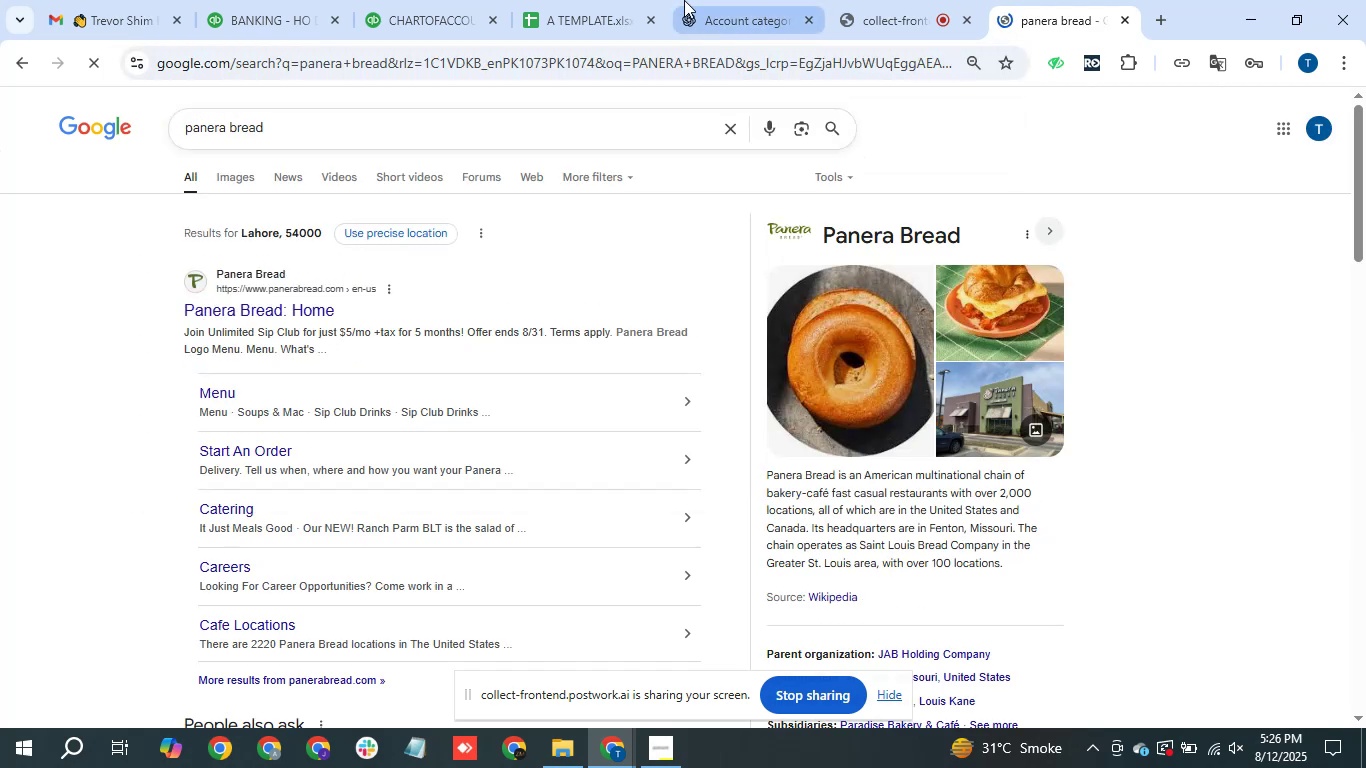 
left_click([270, 0])
 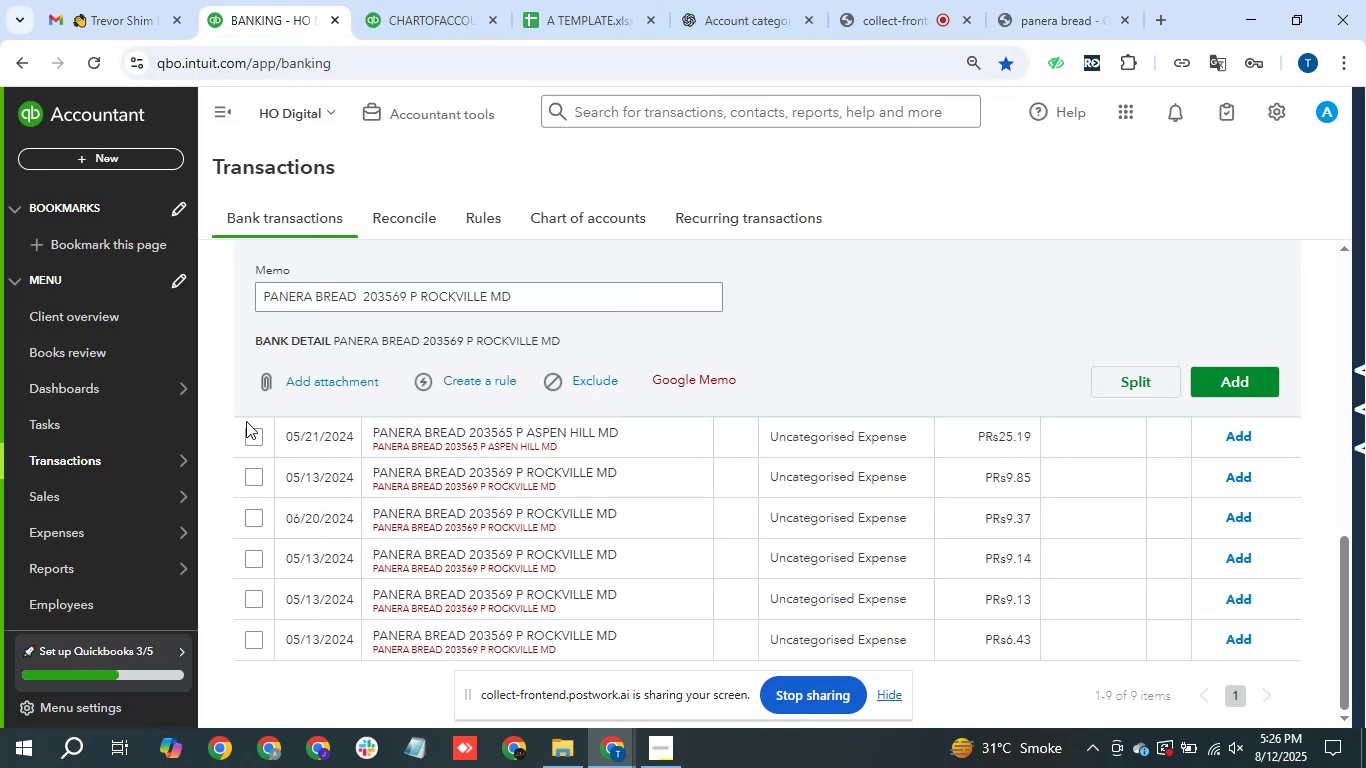 
scroll: coordinate [481, 491], scroll_direction: up, amount: 2.0
 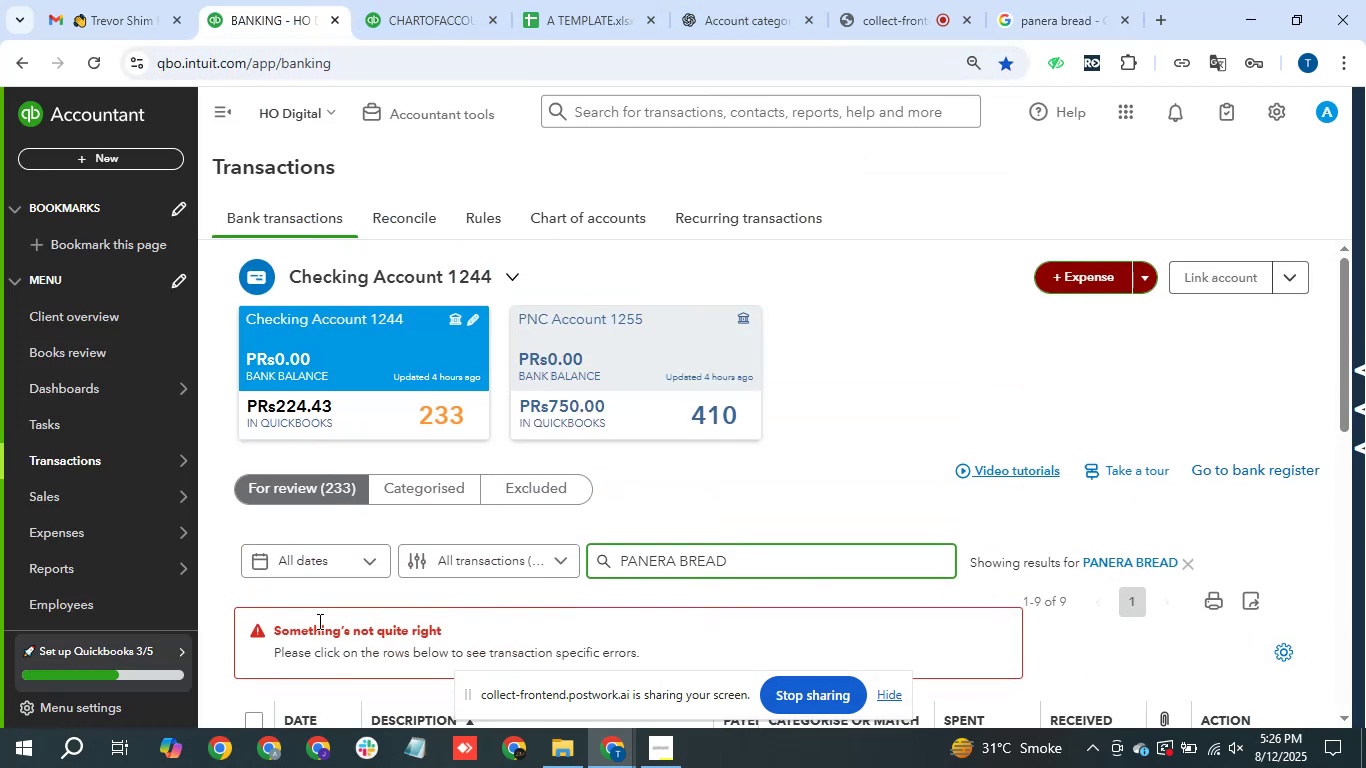 
scroll: coordinate [298, 590], scroll_direction: down, amount: 1.0
 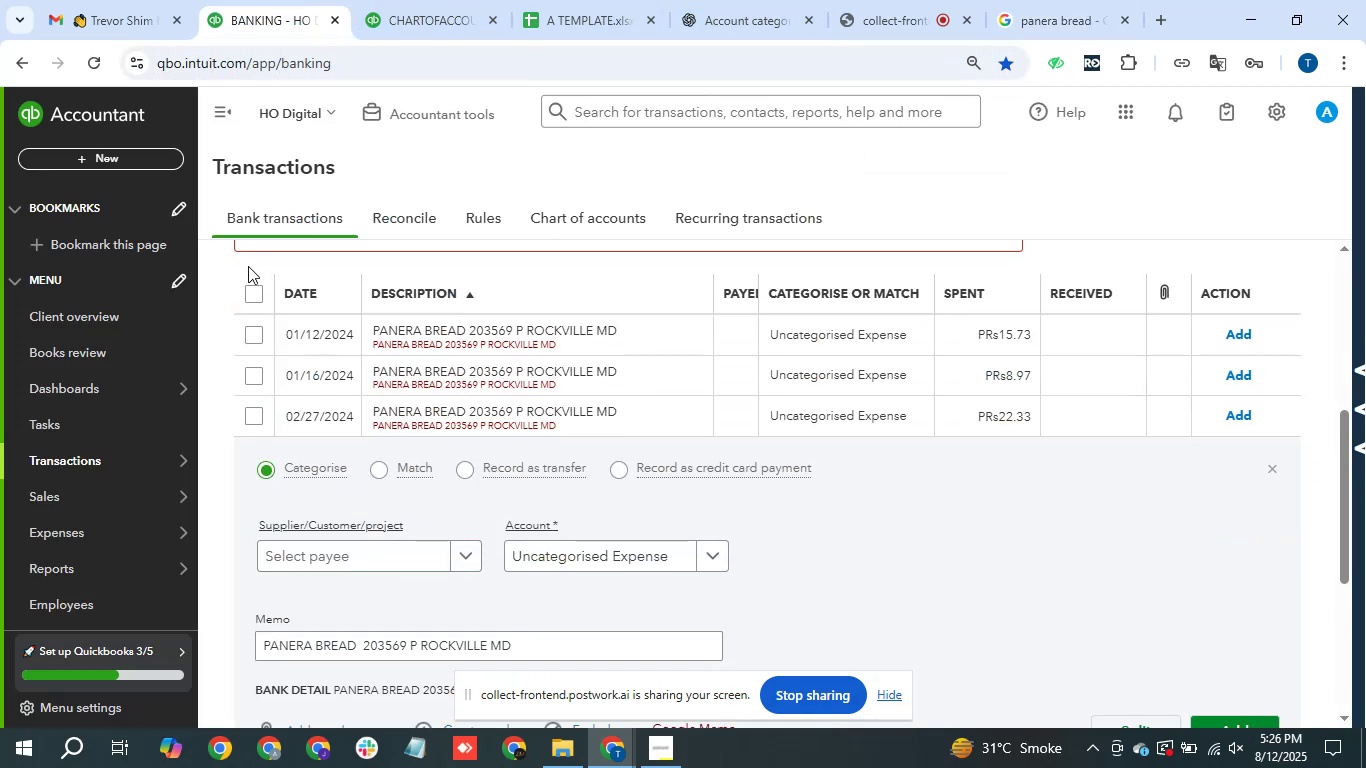 
left_click([253, 294])
 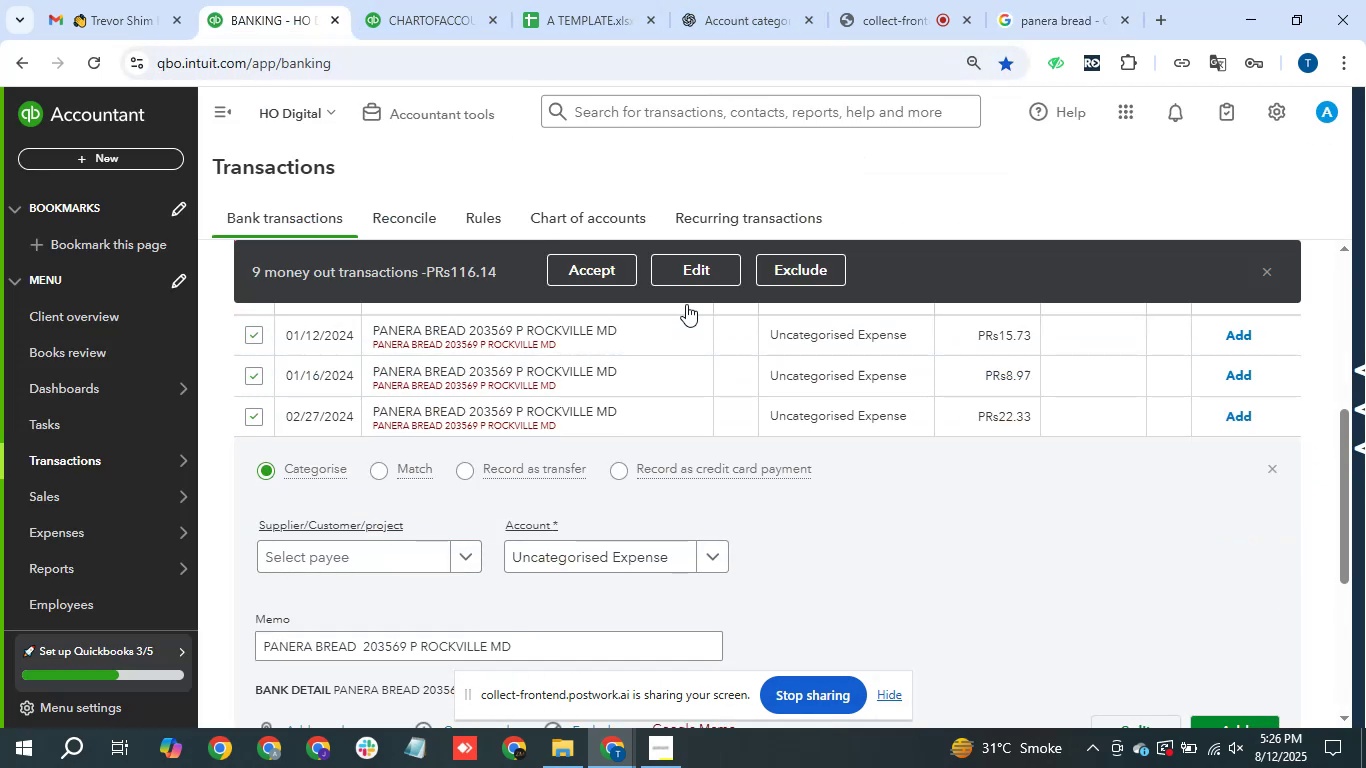 
left_click([692, 281])
 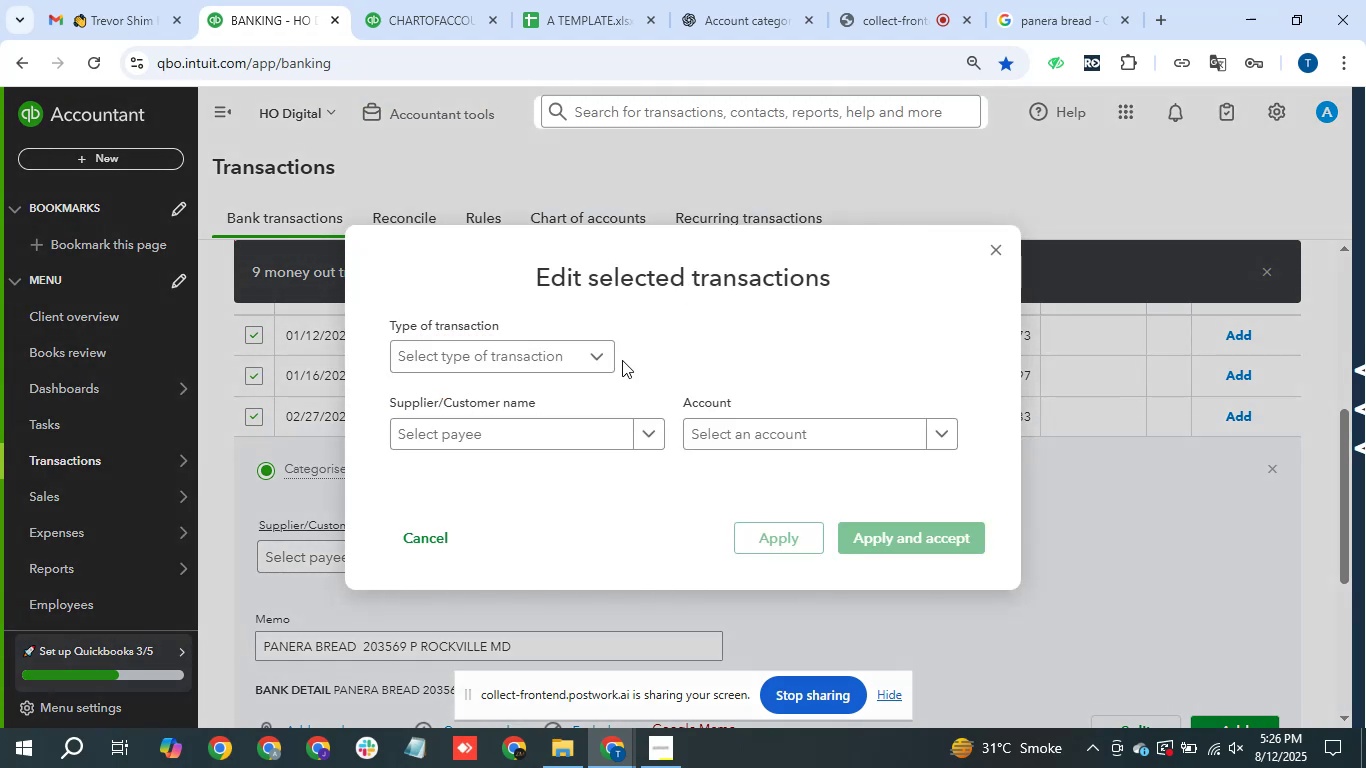 
left_click([589, 361])
 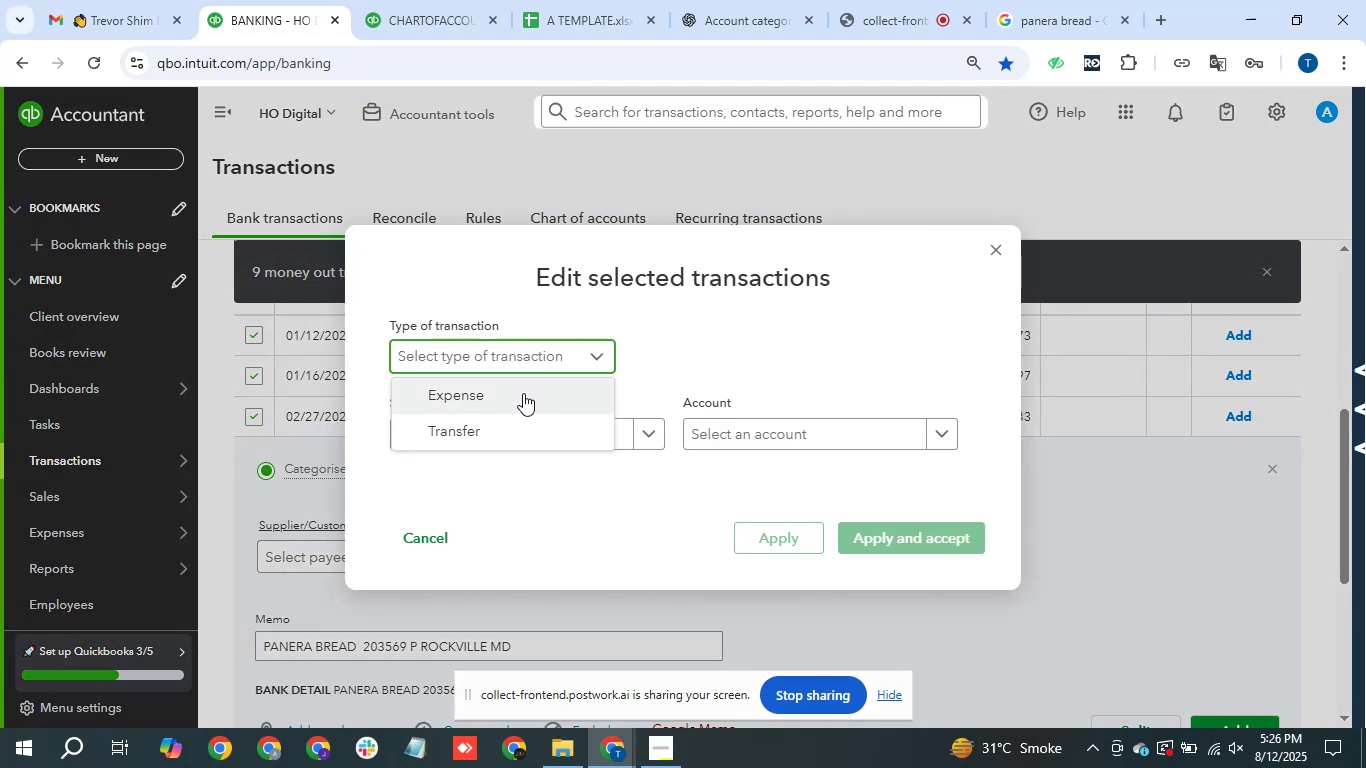 
left_click([523, 393])
 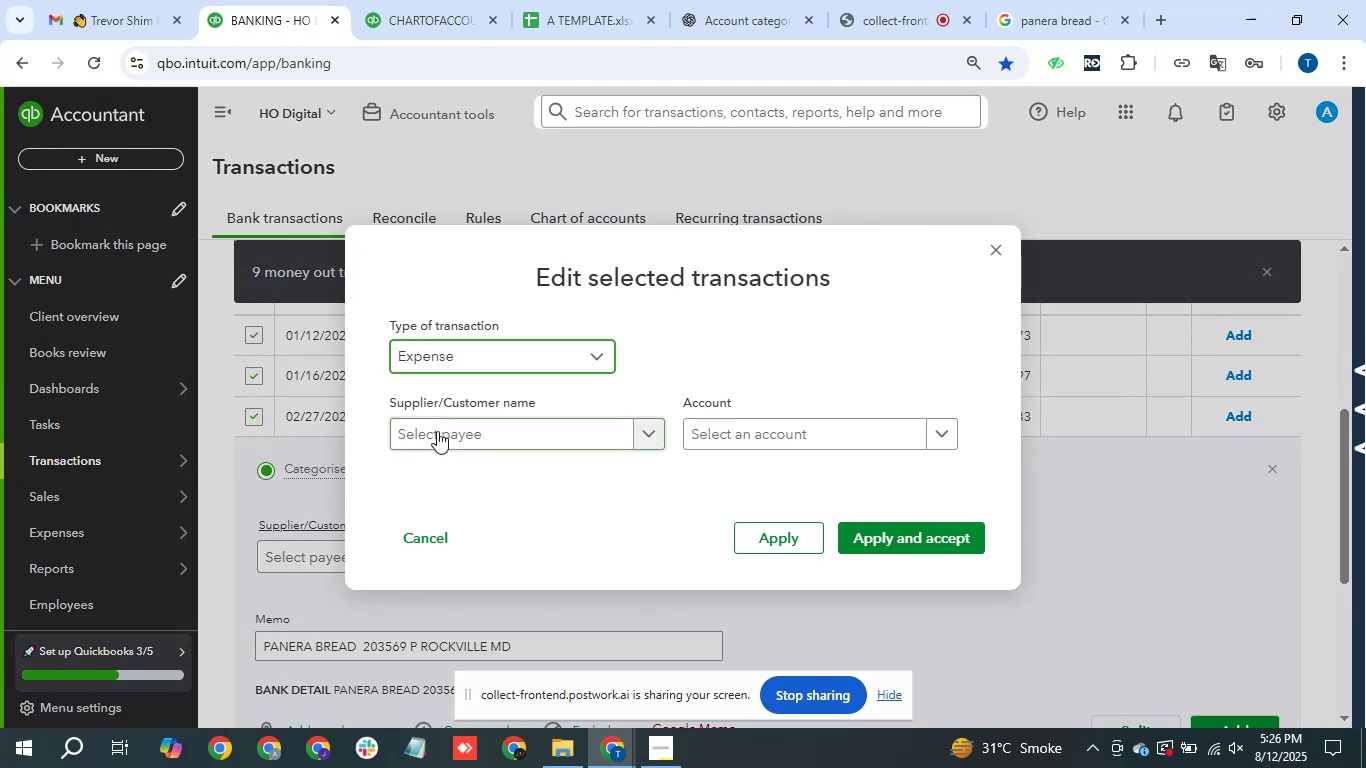 
double_click([437, 431])
 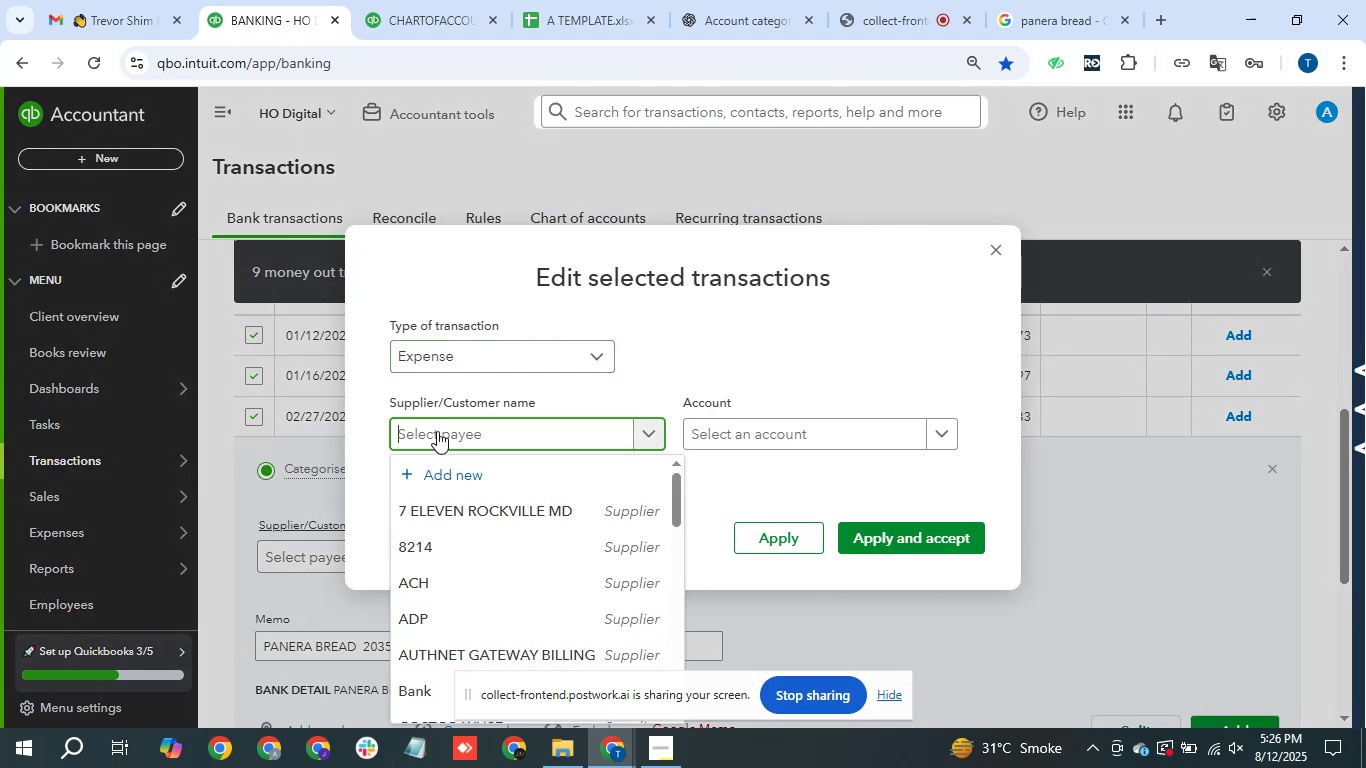 
key(Control+V)
 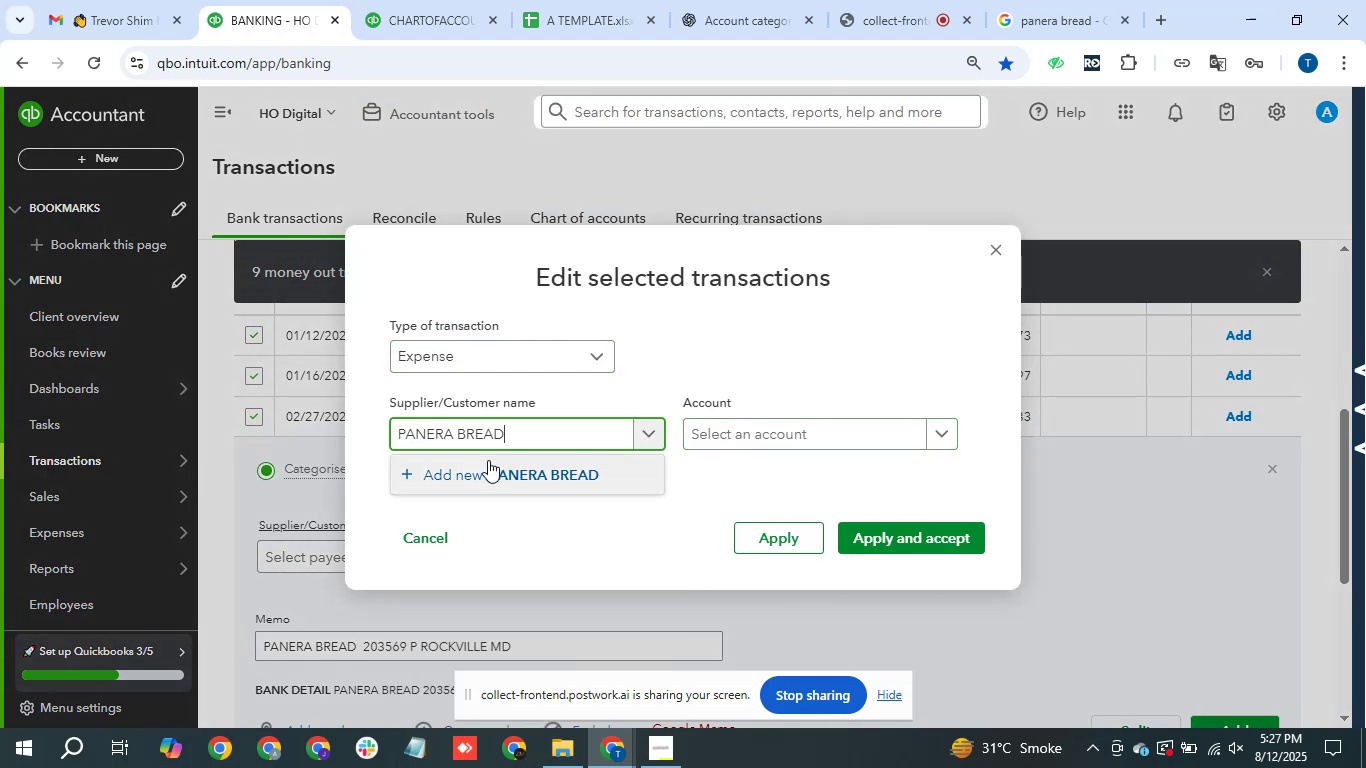 
left_click([513, 467])
 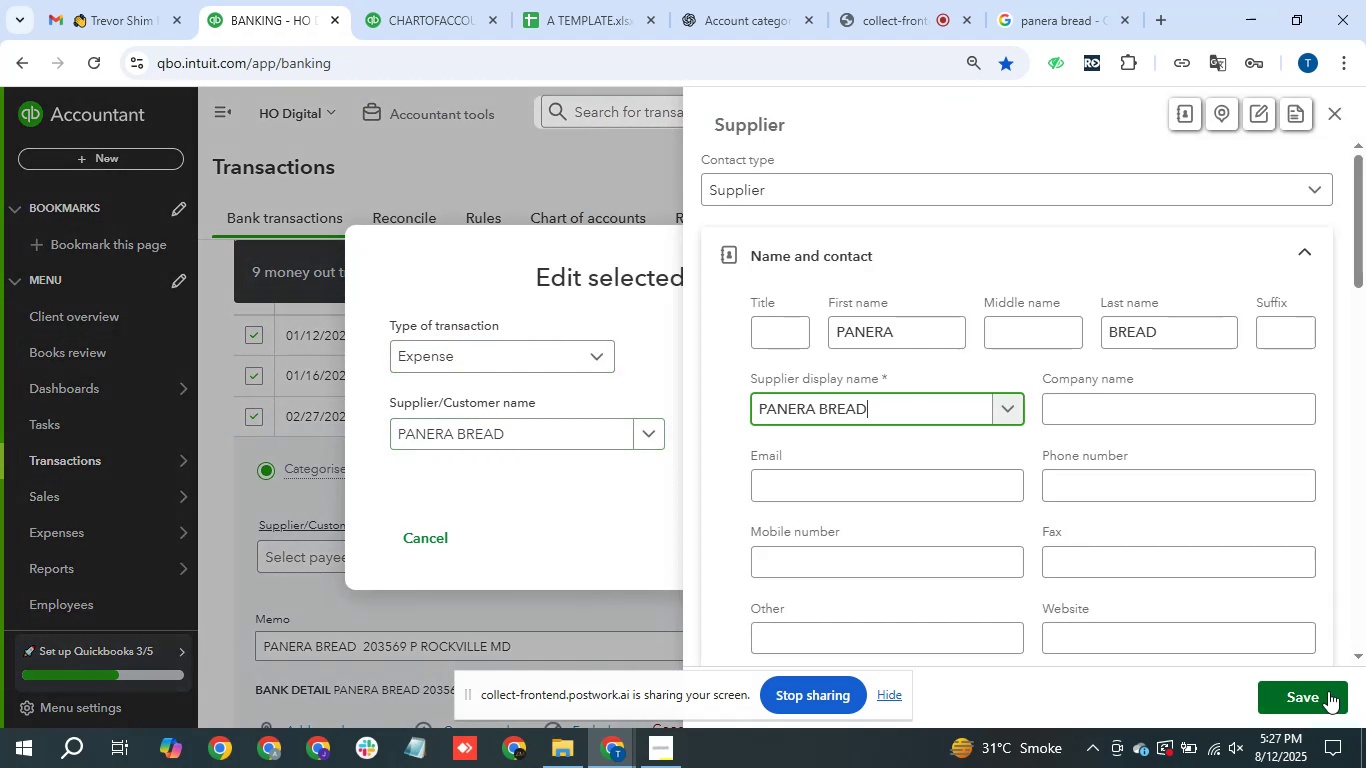 
left_click([1328, 691])
 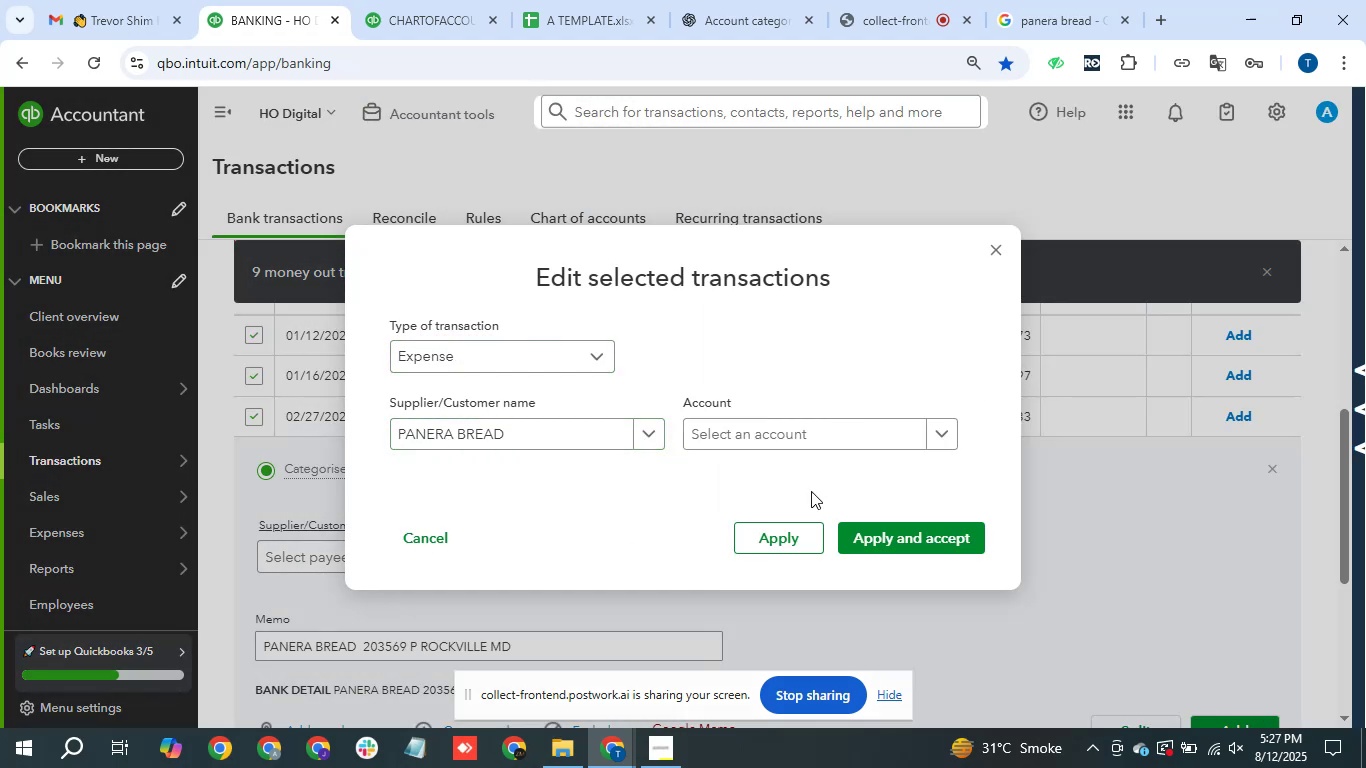 
left_click([852, 445])
 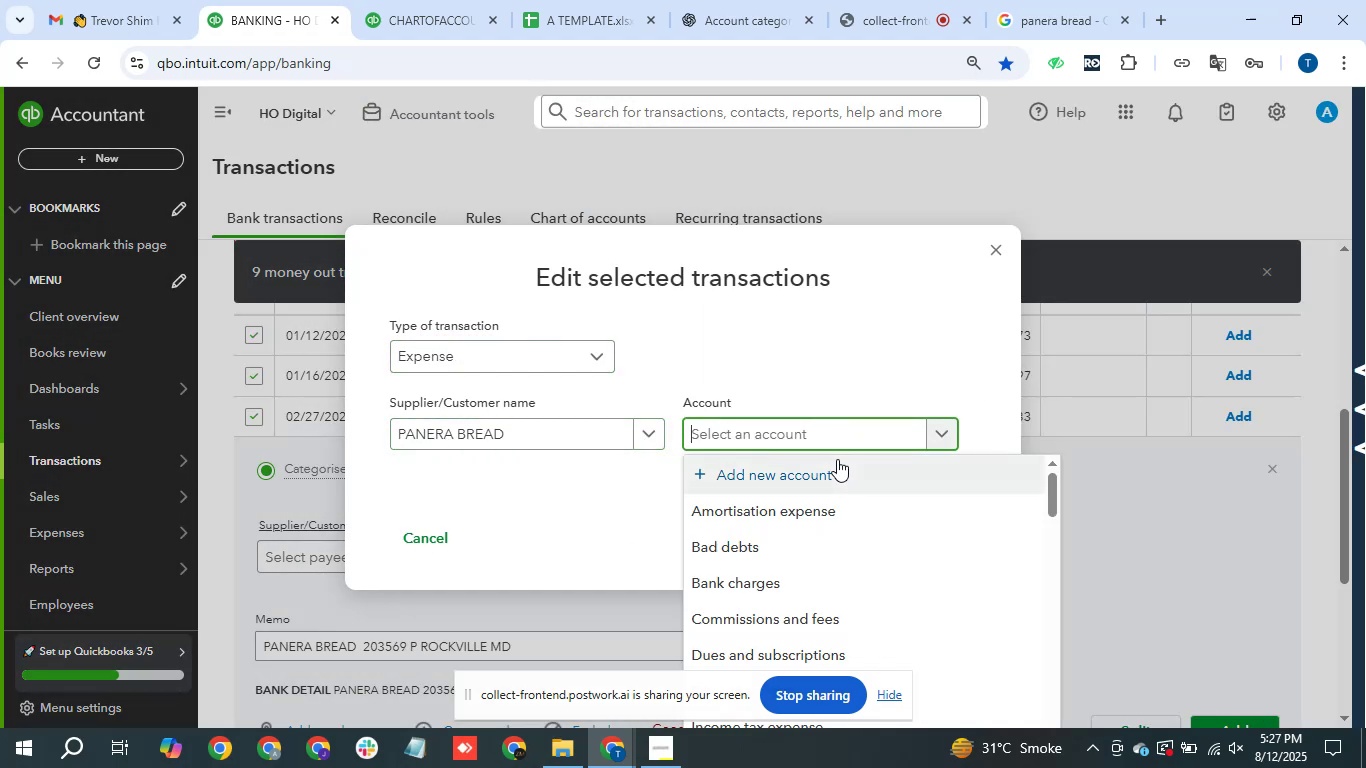 
type(meal)
 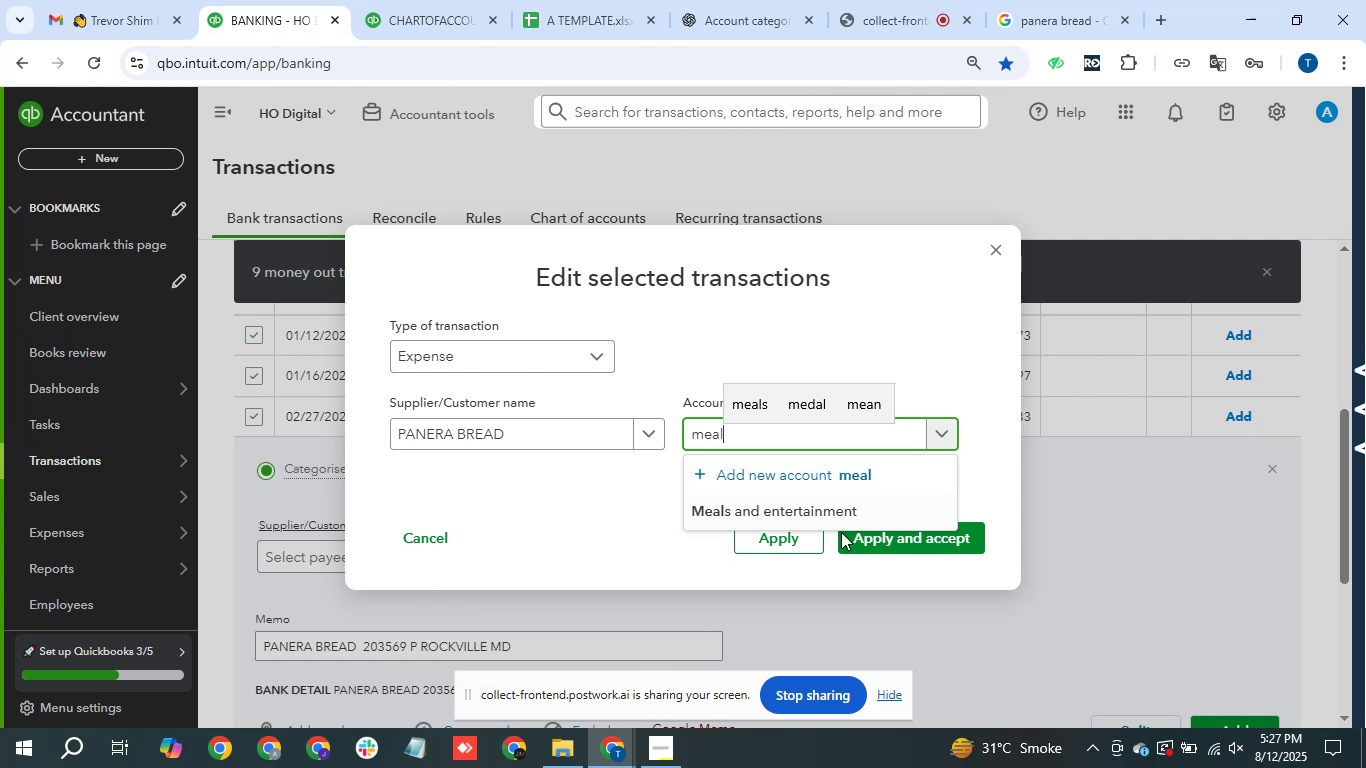 
left_click([849, 513])
 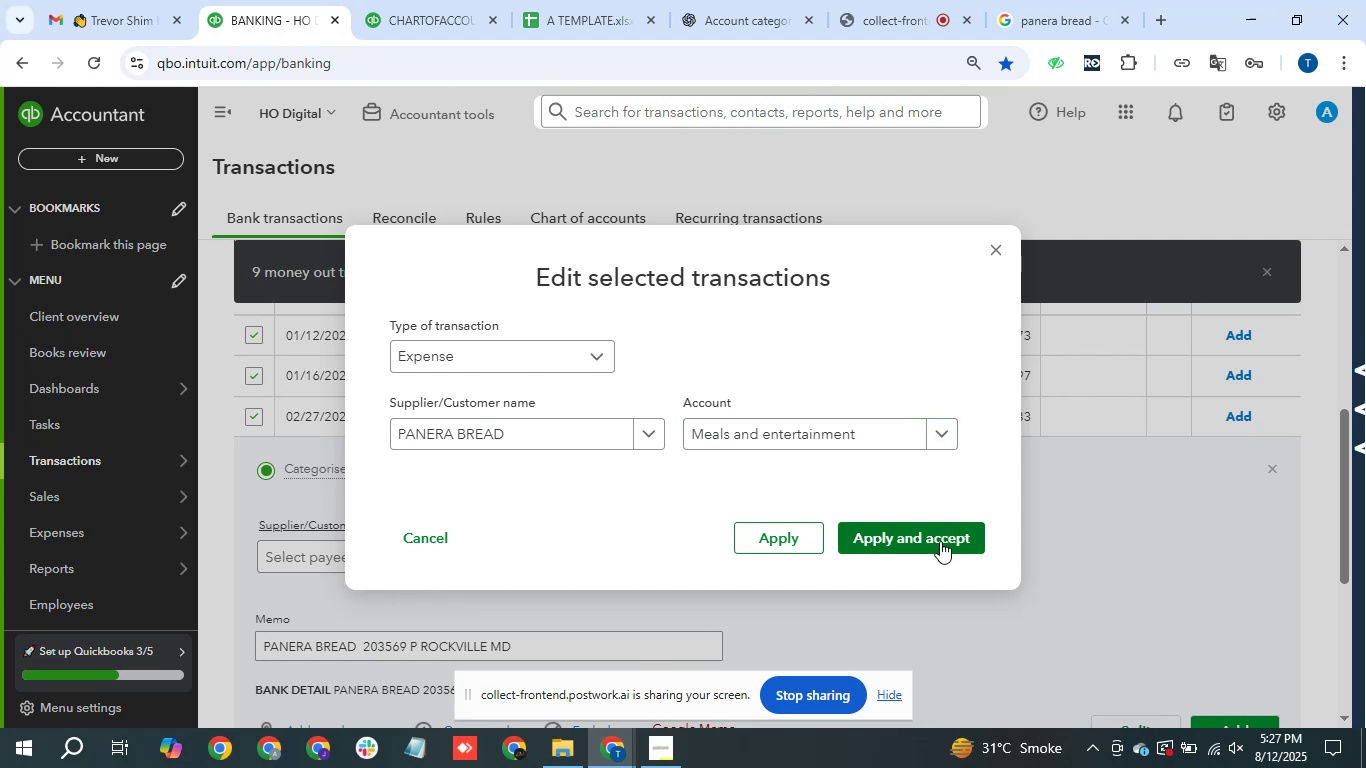 
left_click([944, 544])
 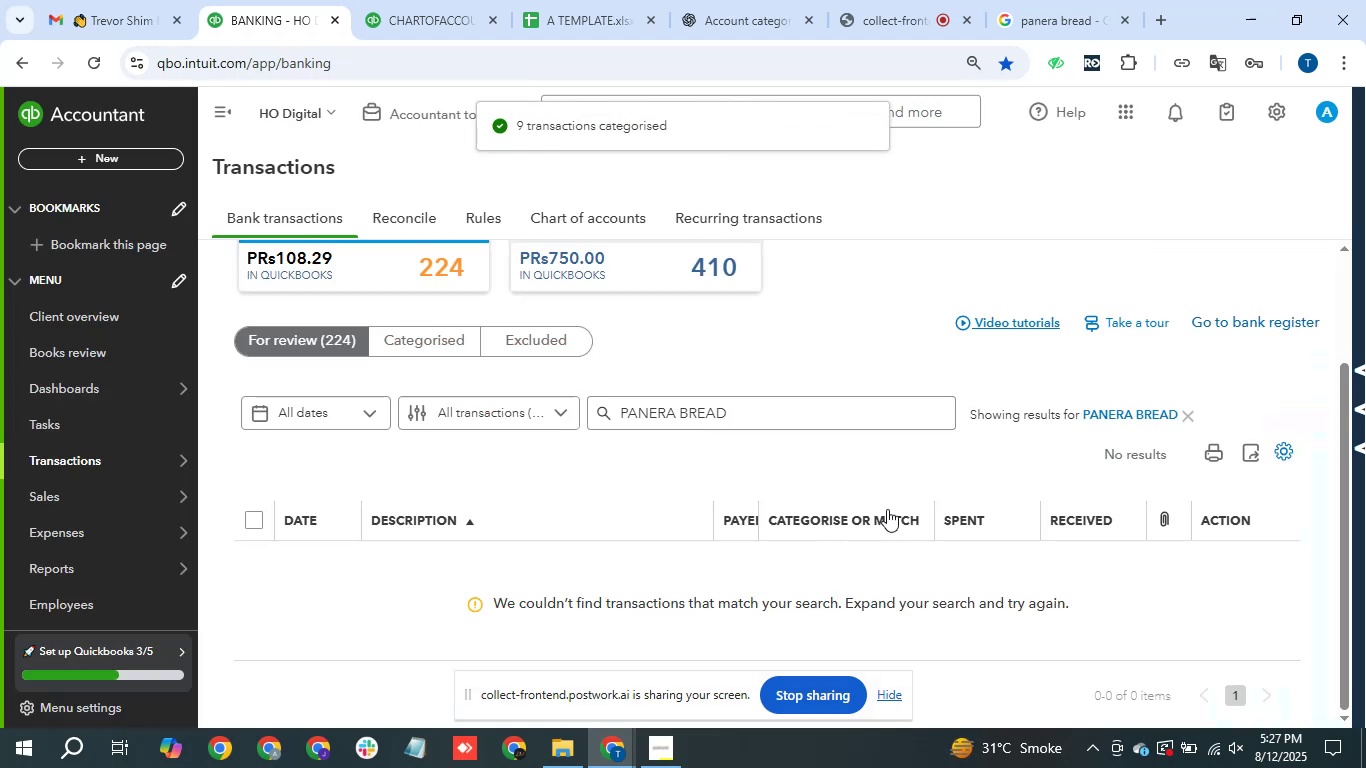 
left_click([1184, 411])
 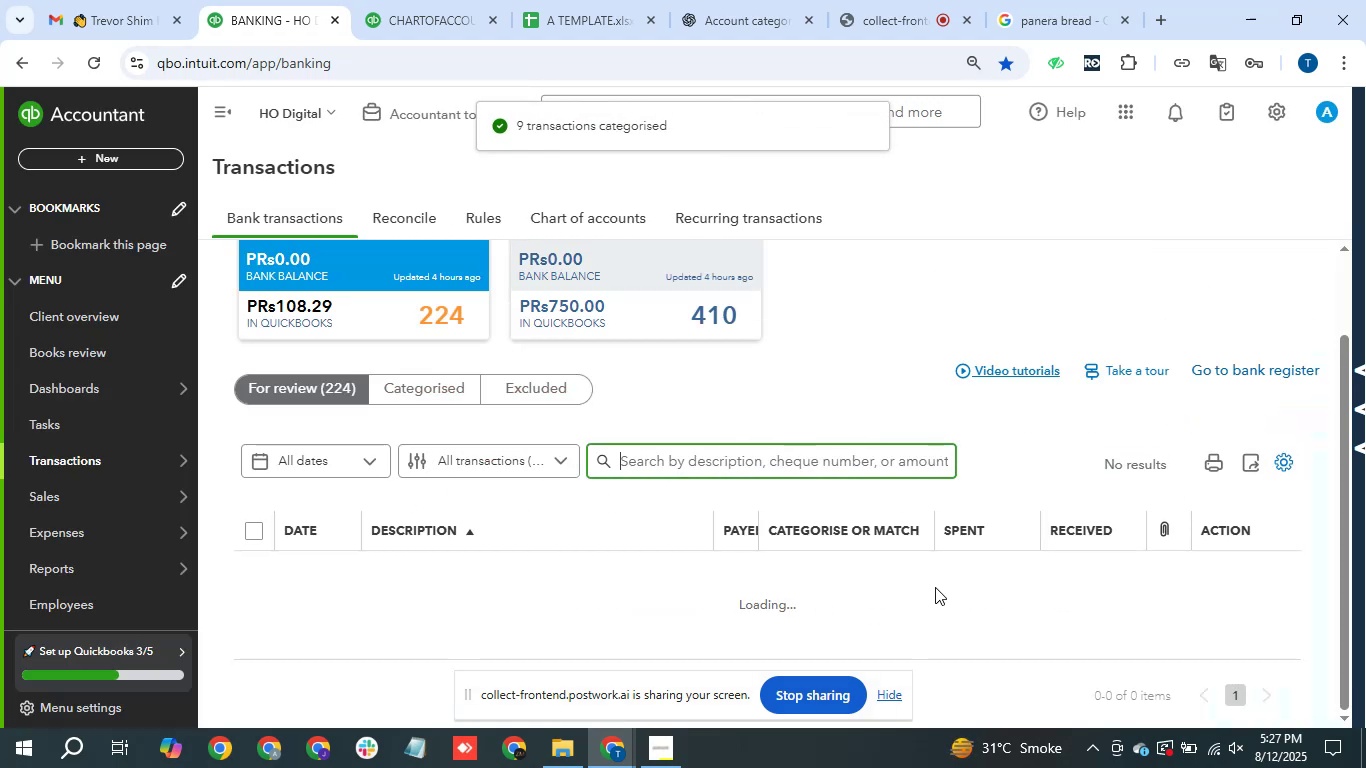 
scroll: coordinate [942, 533], scroll_direction: down, amount: 20.0
 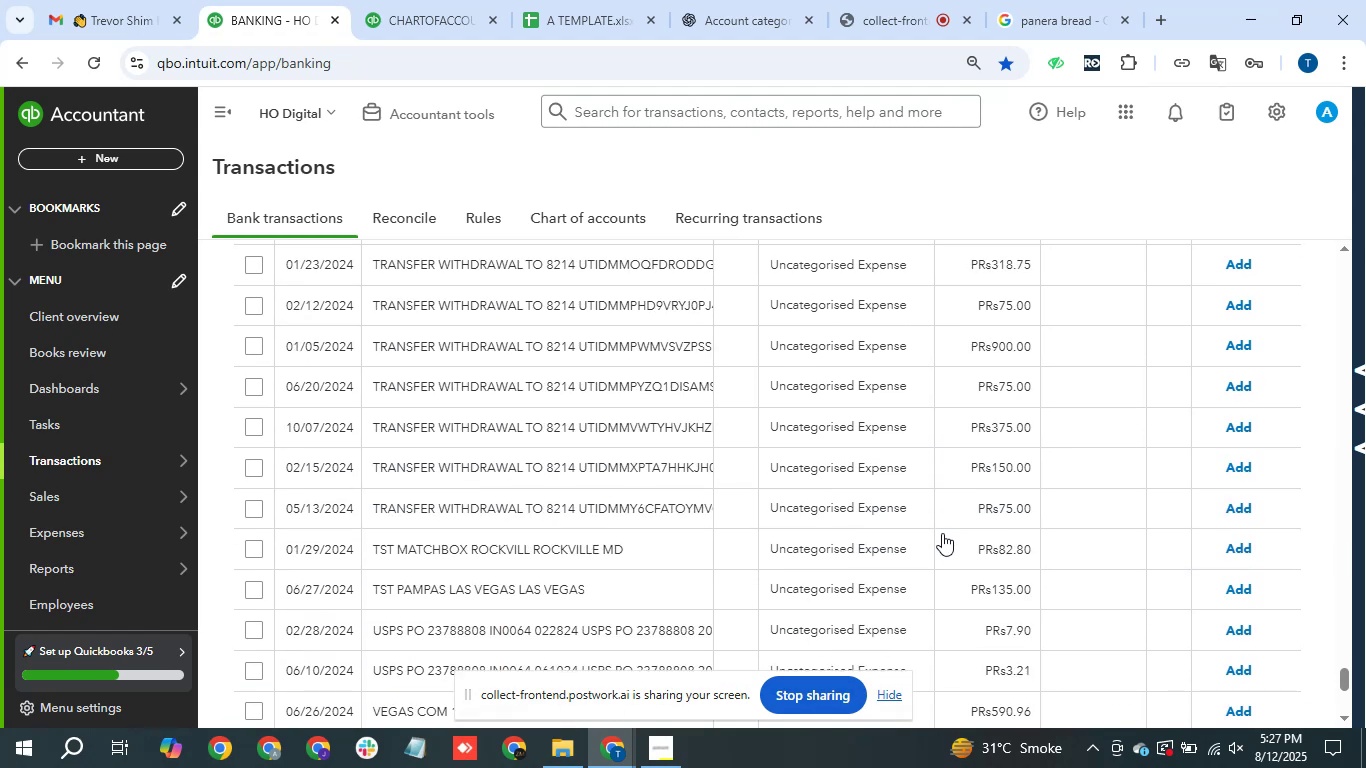 
scroll: coordinate [941, 533], scroll_direction: up, amount: 4.0
 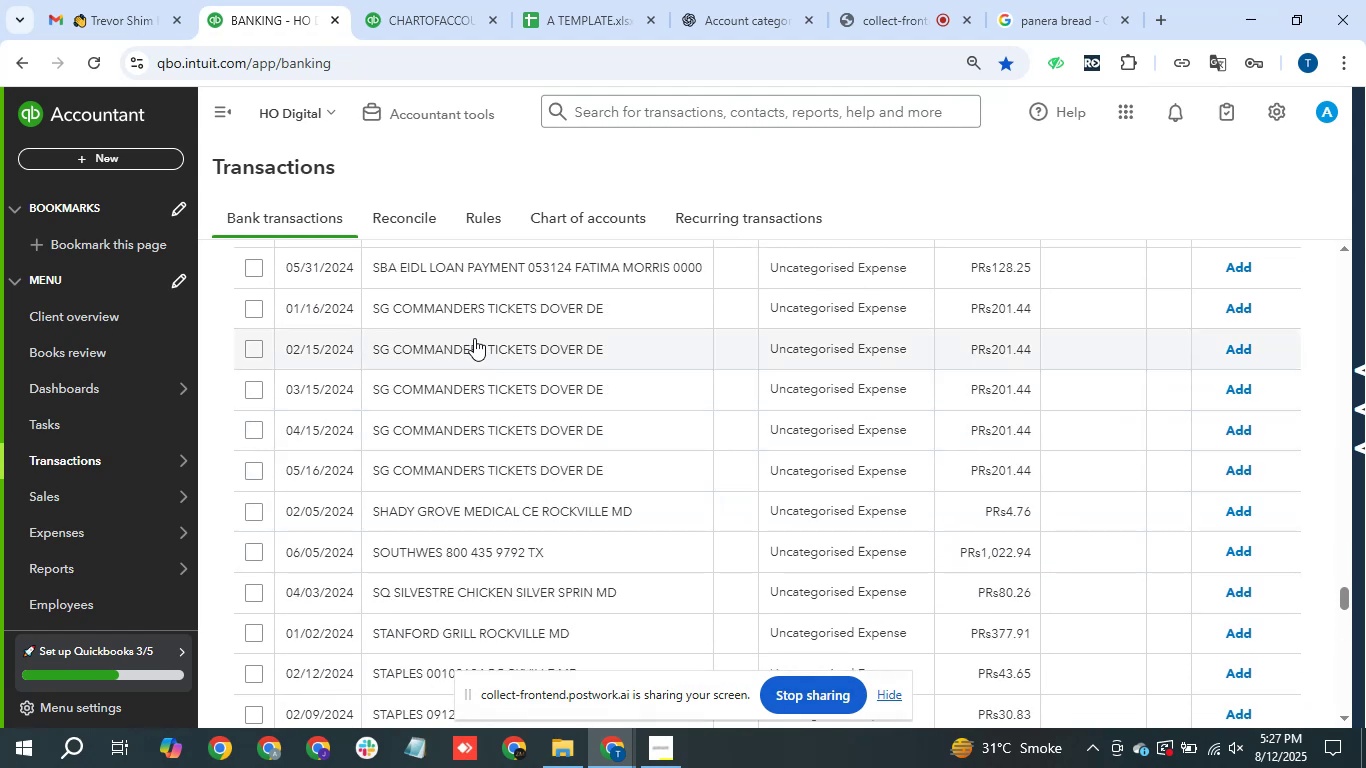 
wait(5.3)
 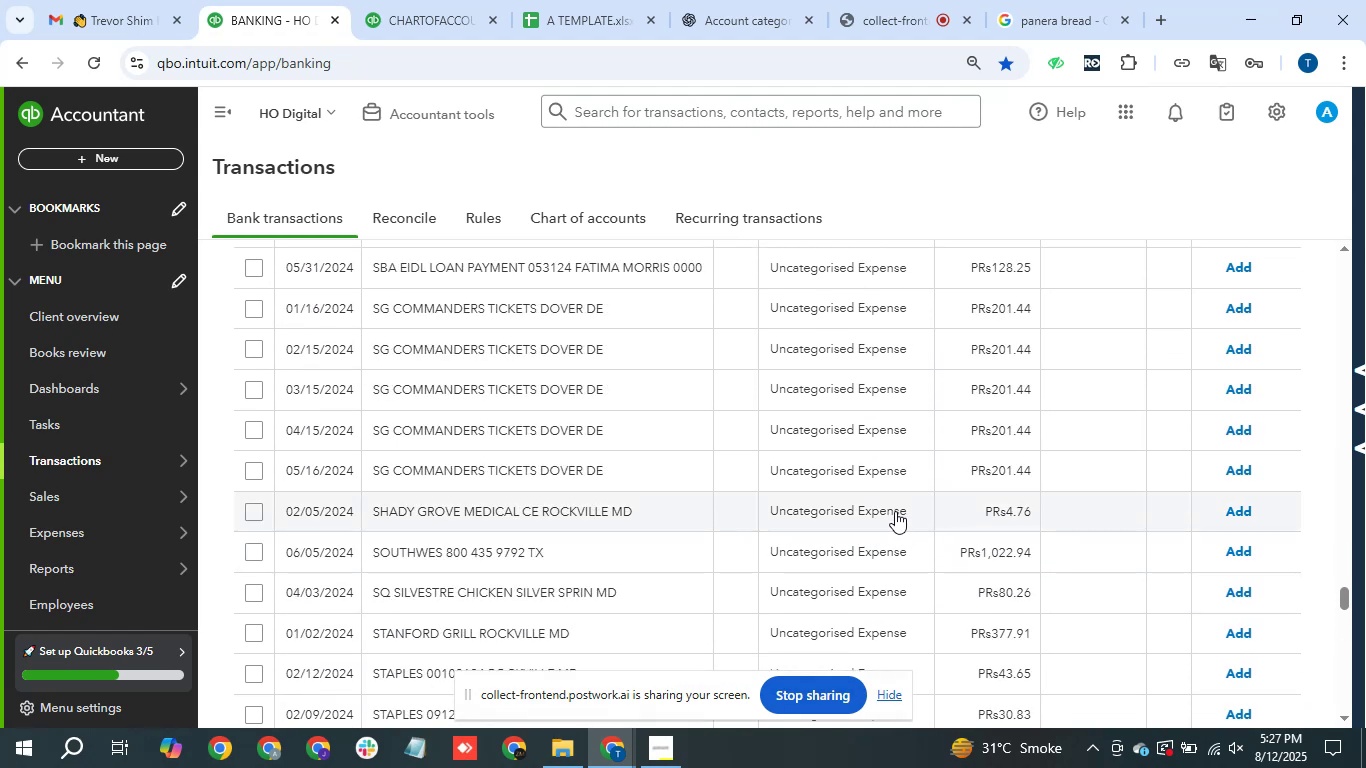 
left_click([252, 311])
 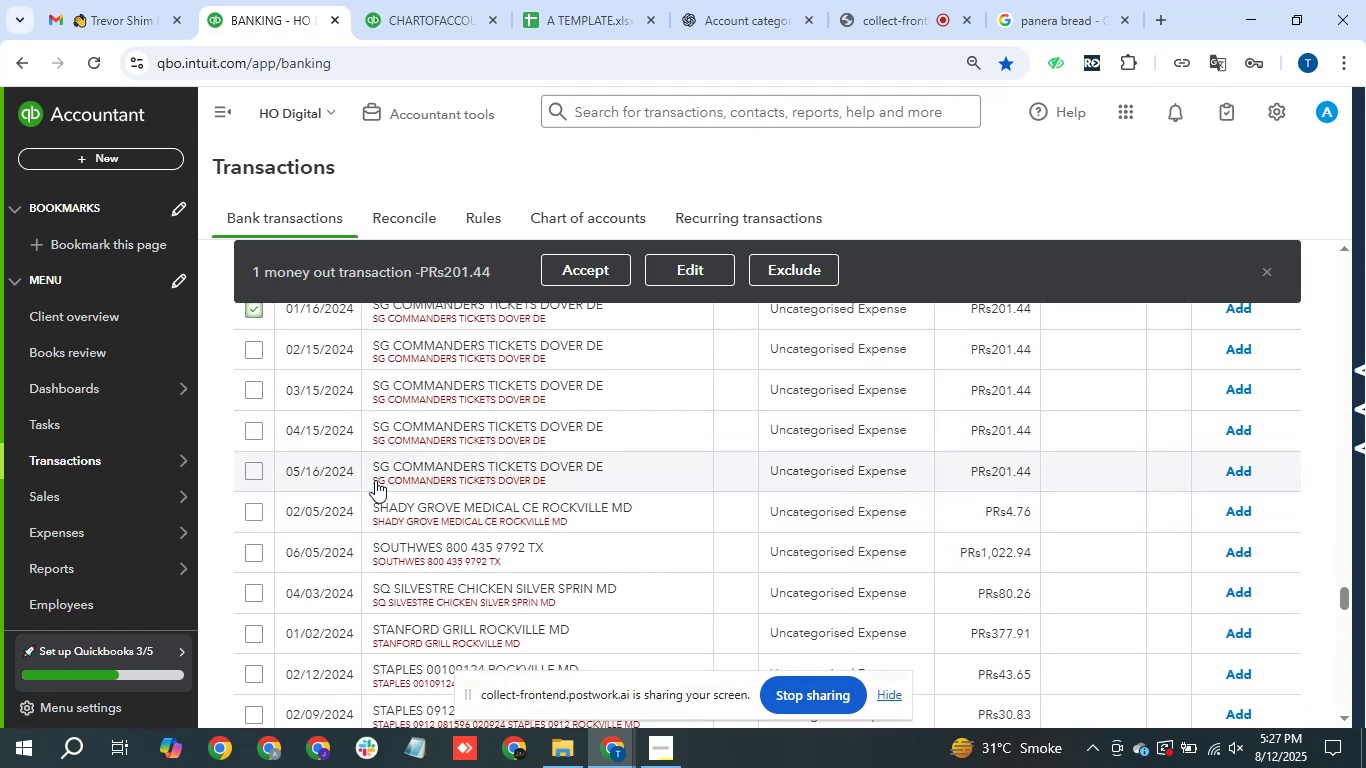 
hold_key(key=CapsLock, duration=0.75)
 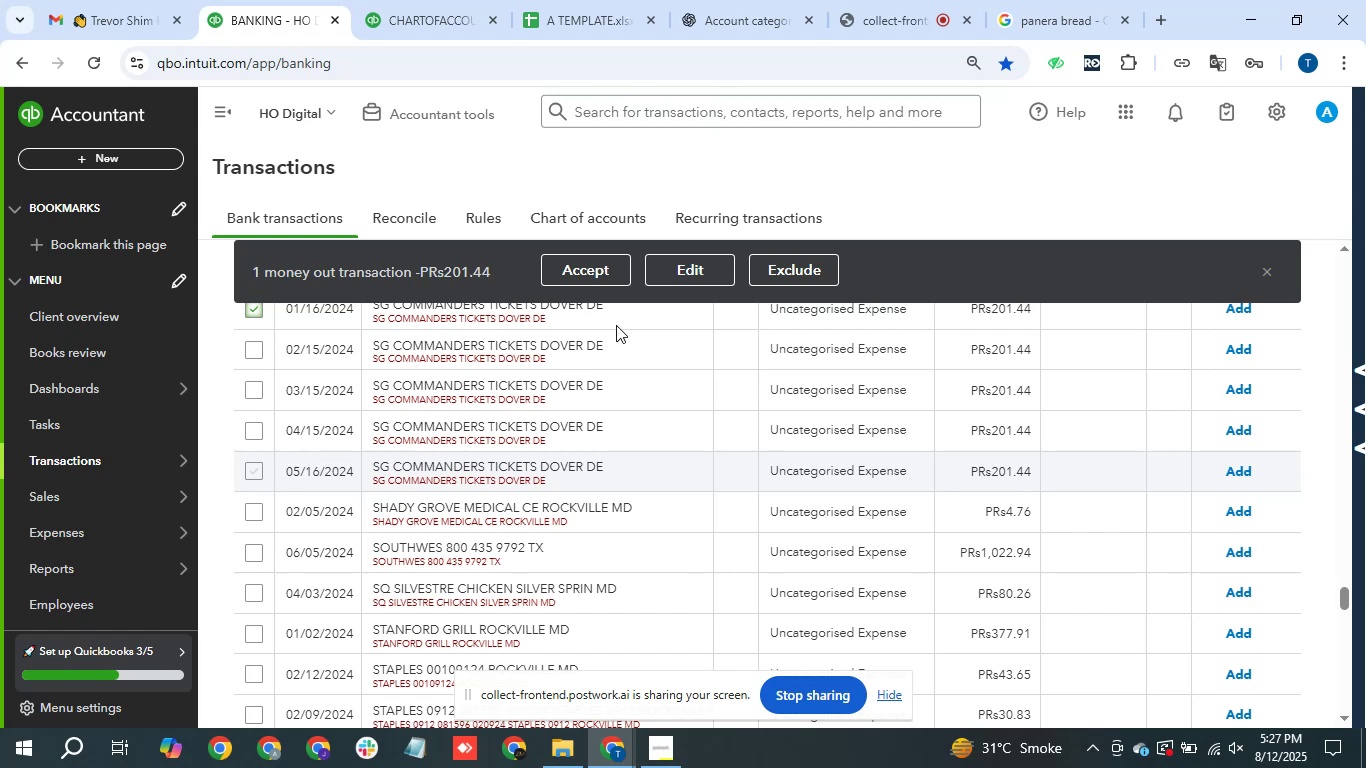 
left_click([257, 467])
 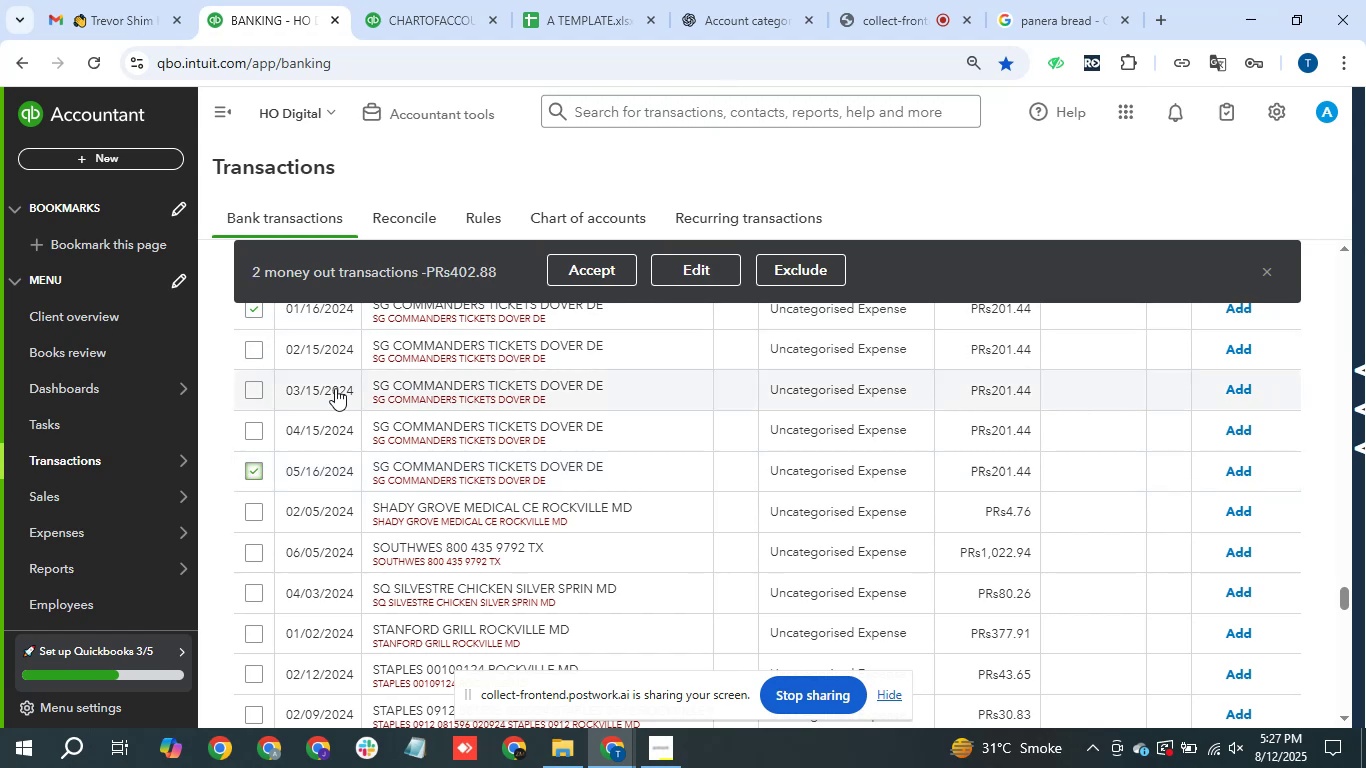 
left_click([253, 353])
 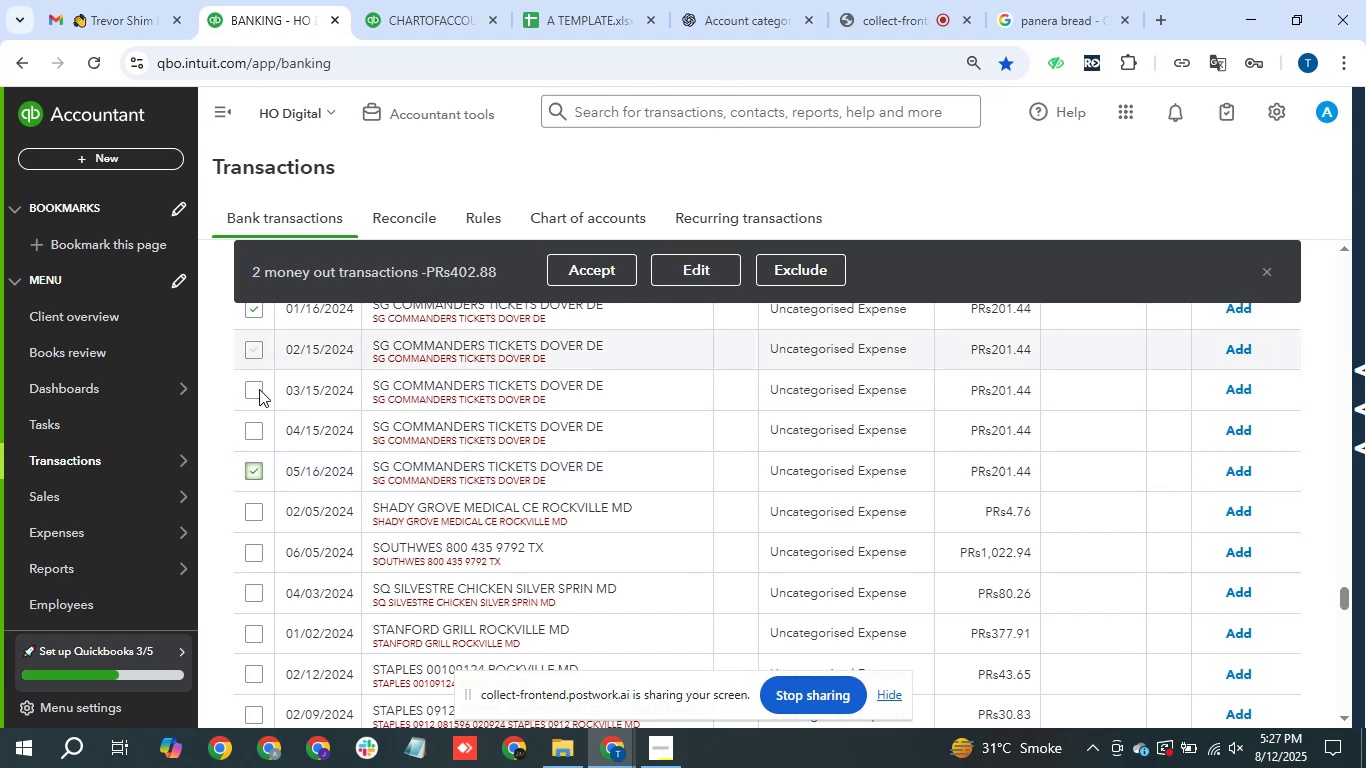 
double_click([259, 389])
 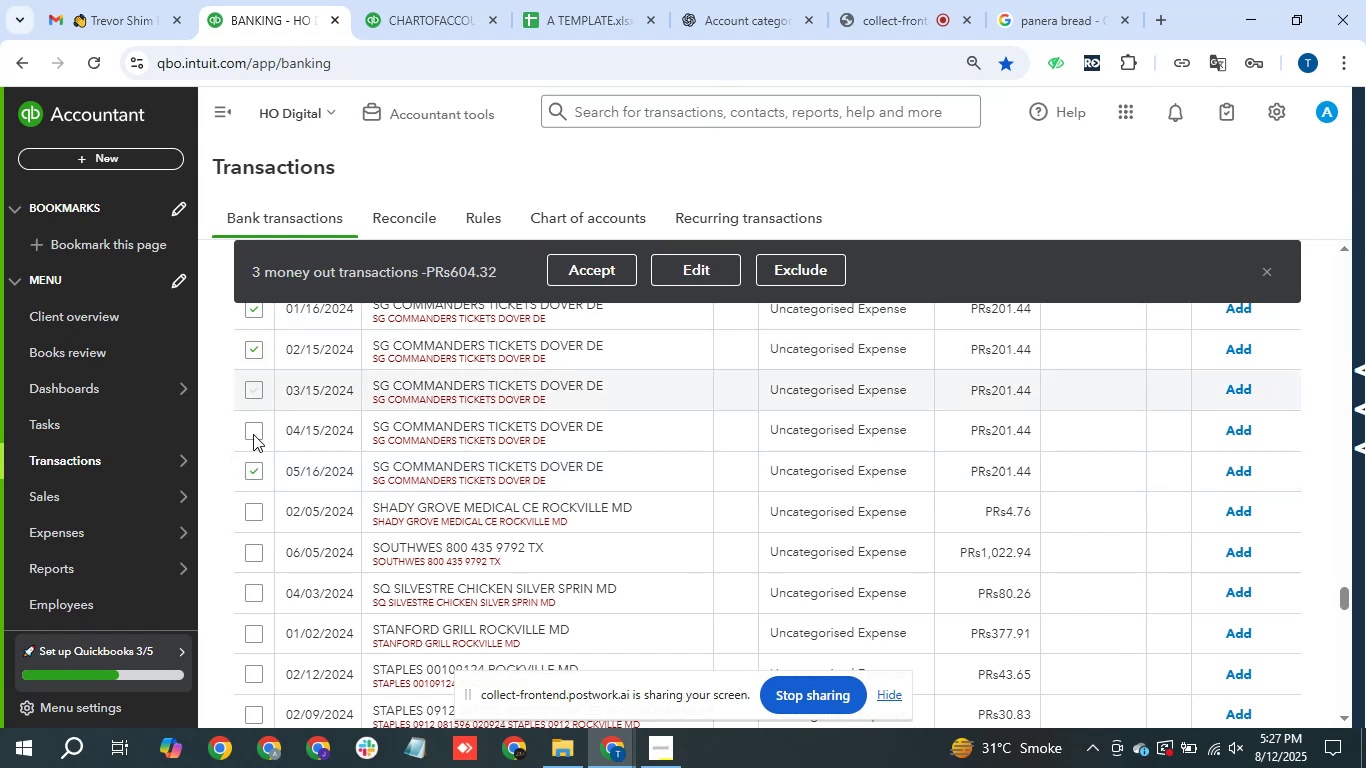 
triple_click([253, 434])
 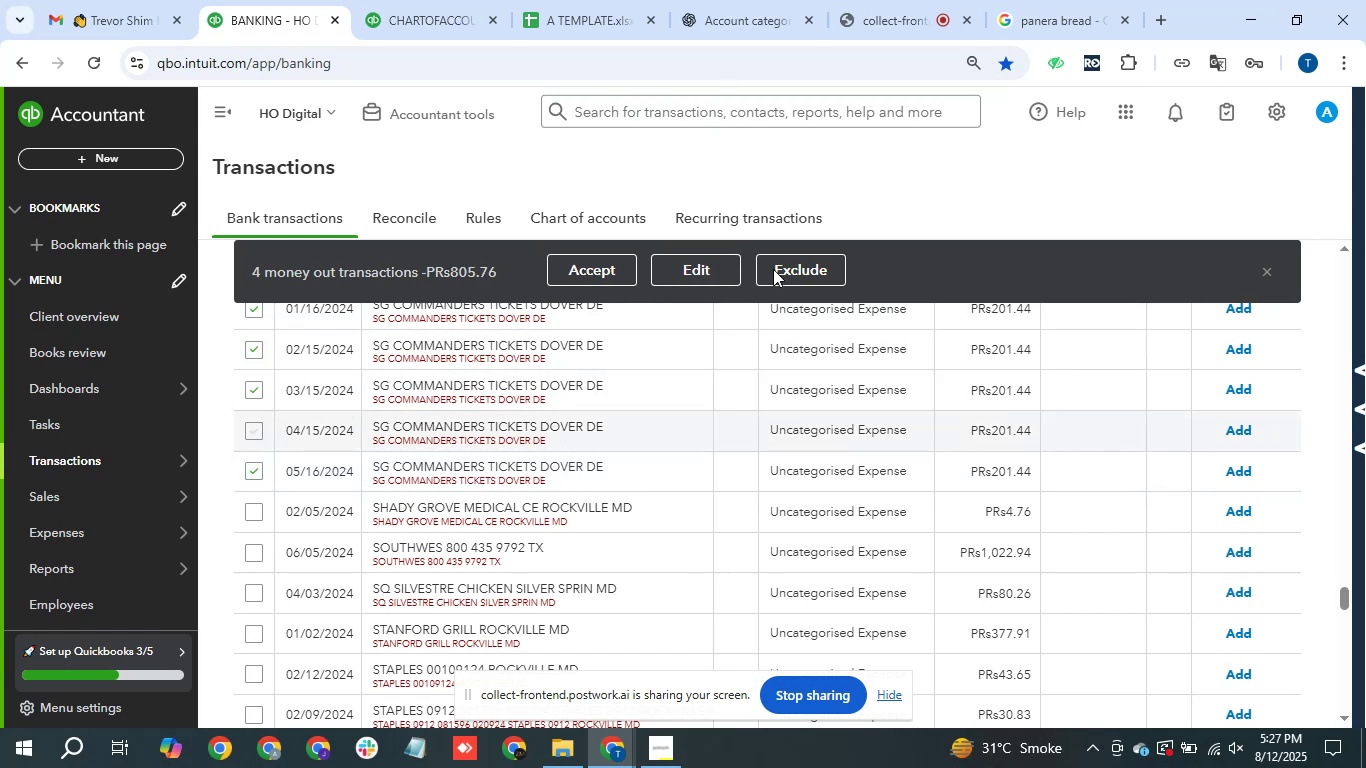 
mouse_move([696, 292])
 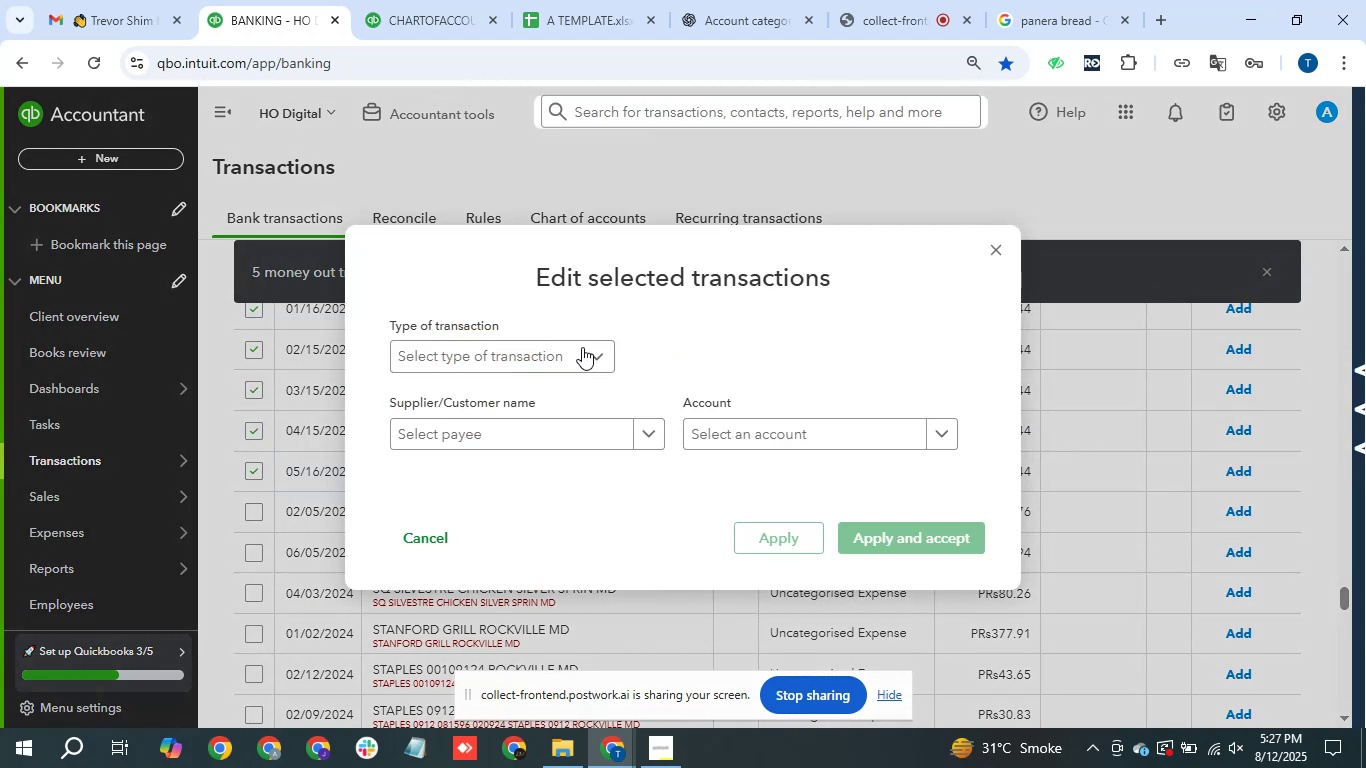 
left_click([582, 347])
 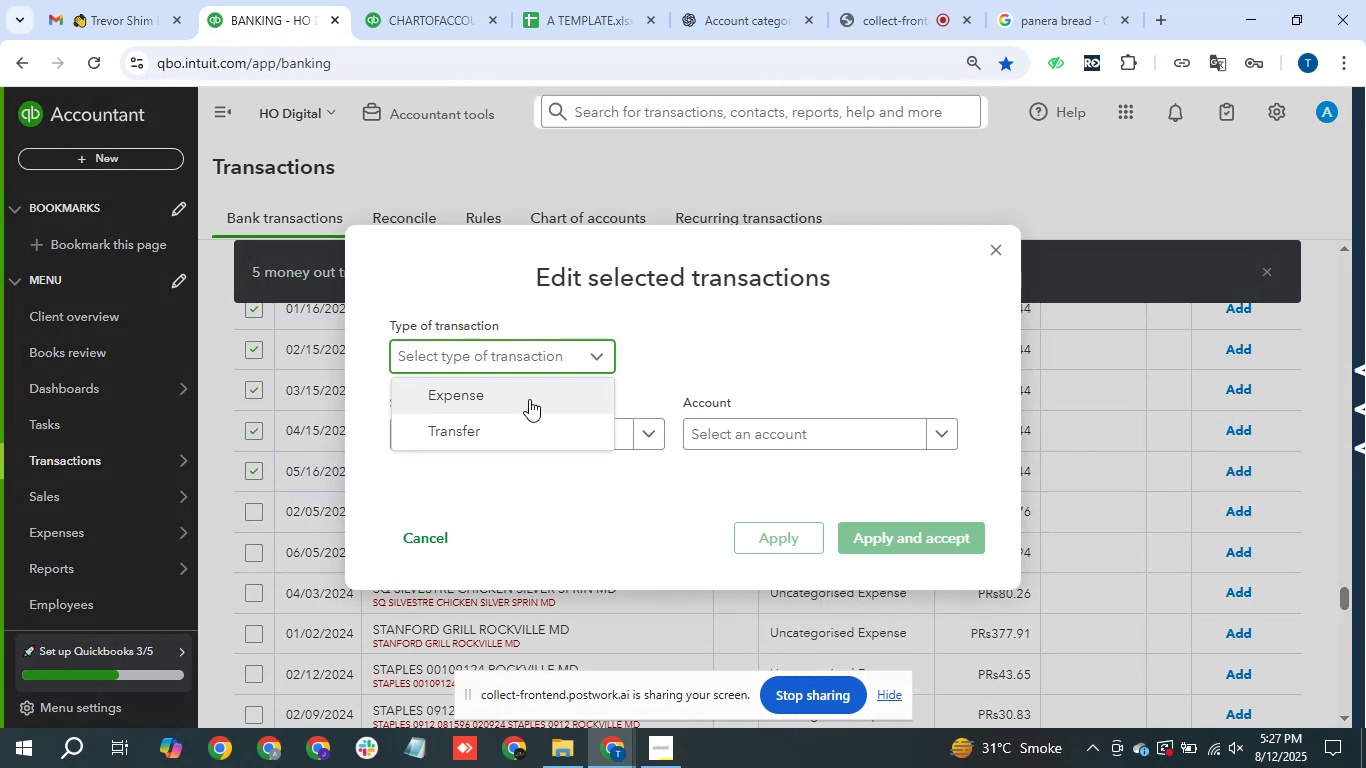 
left_click([528, 398])
 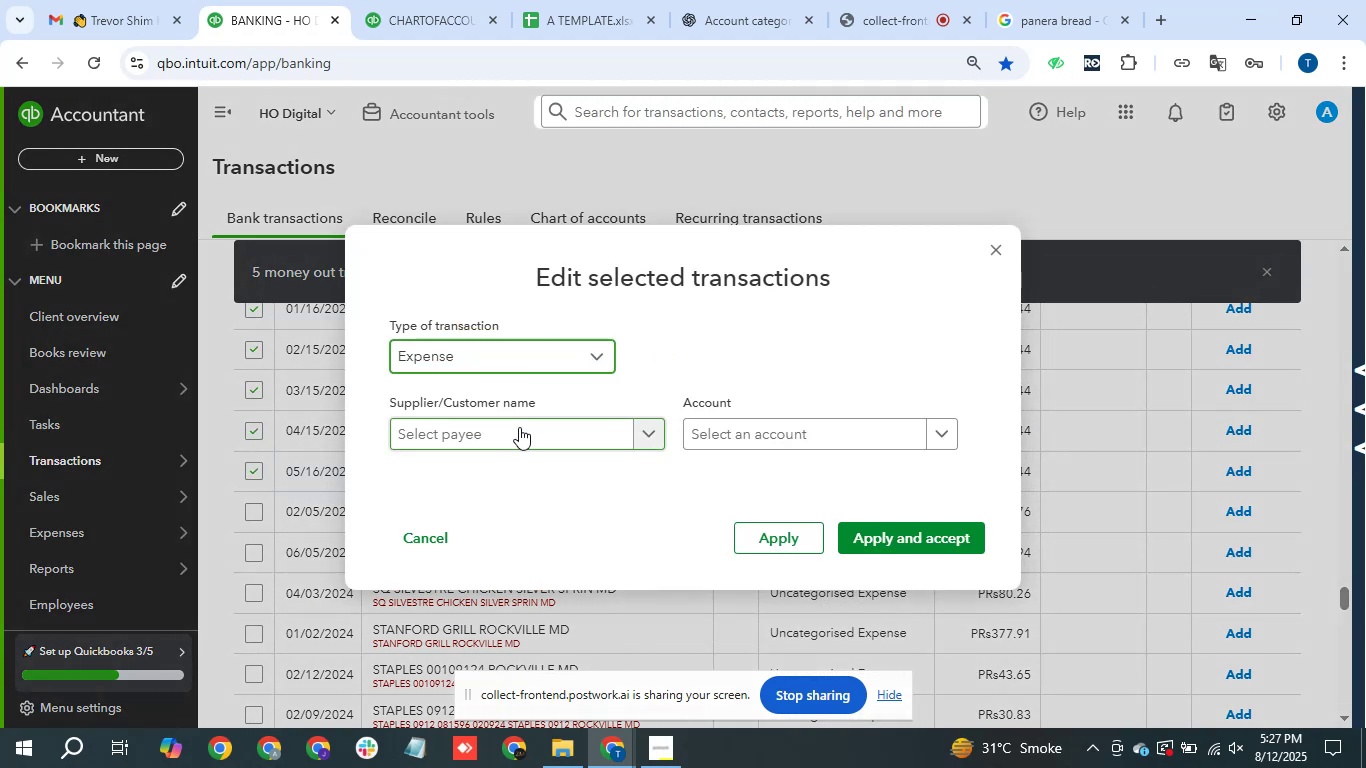 
left_click([519, 427])
 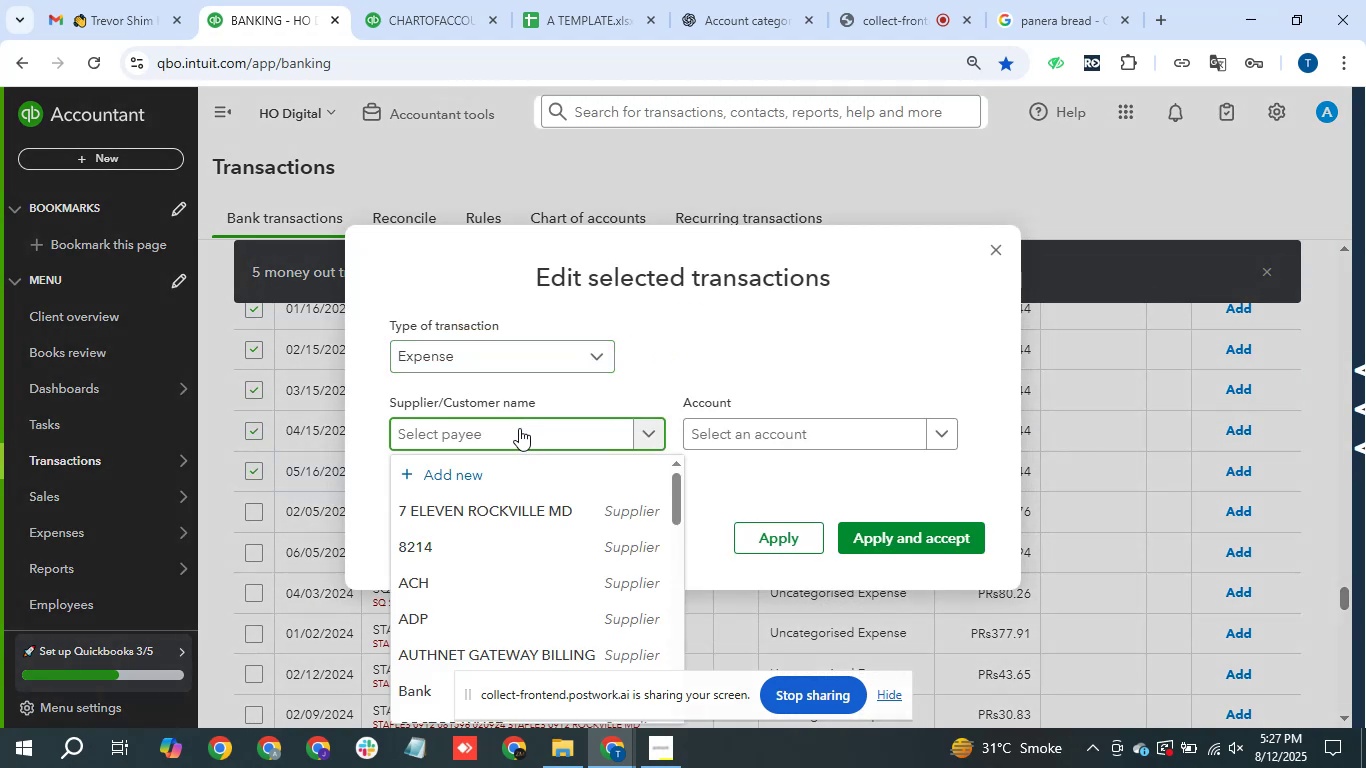 
type(SF )
 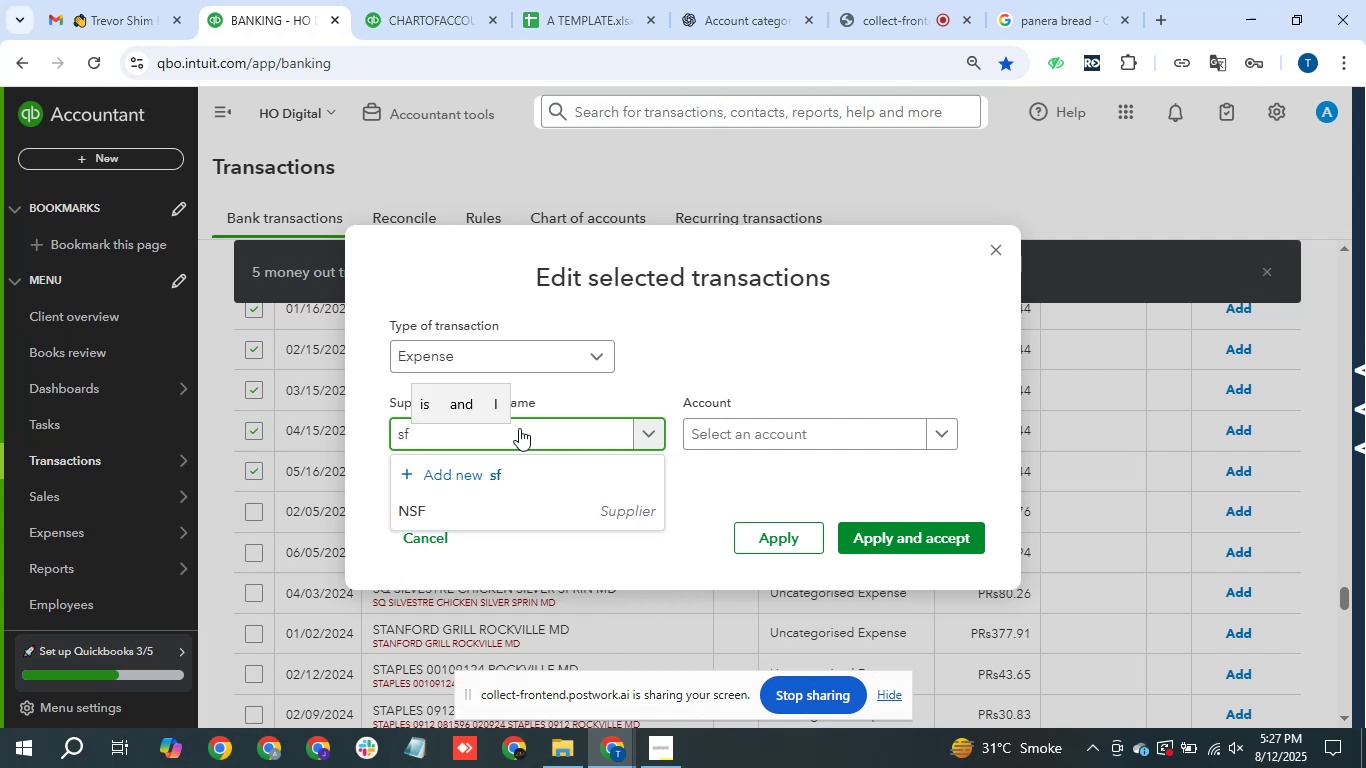 
hold_key(key=Backspace, duration=0.35)
 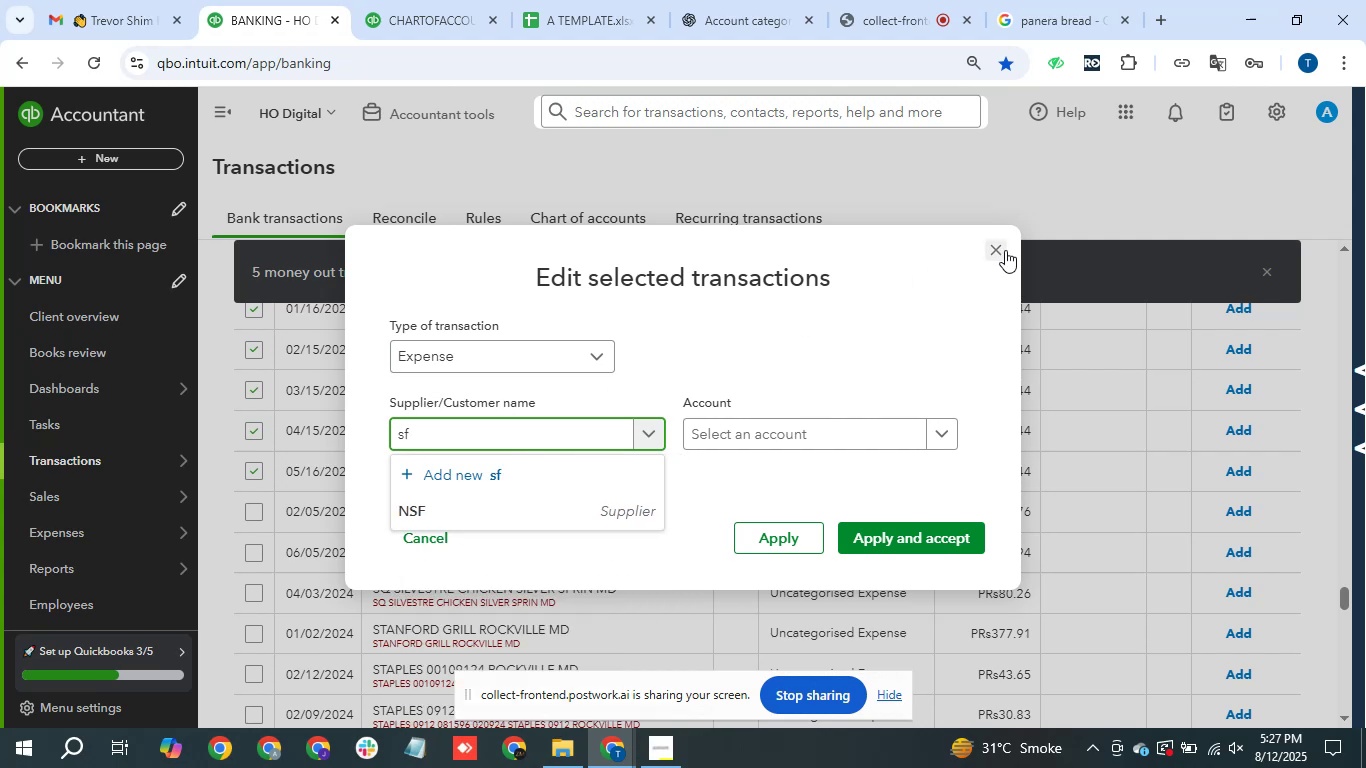 
left_click([1005, 250])
 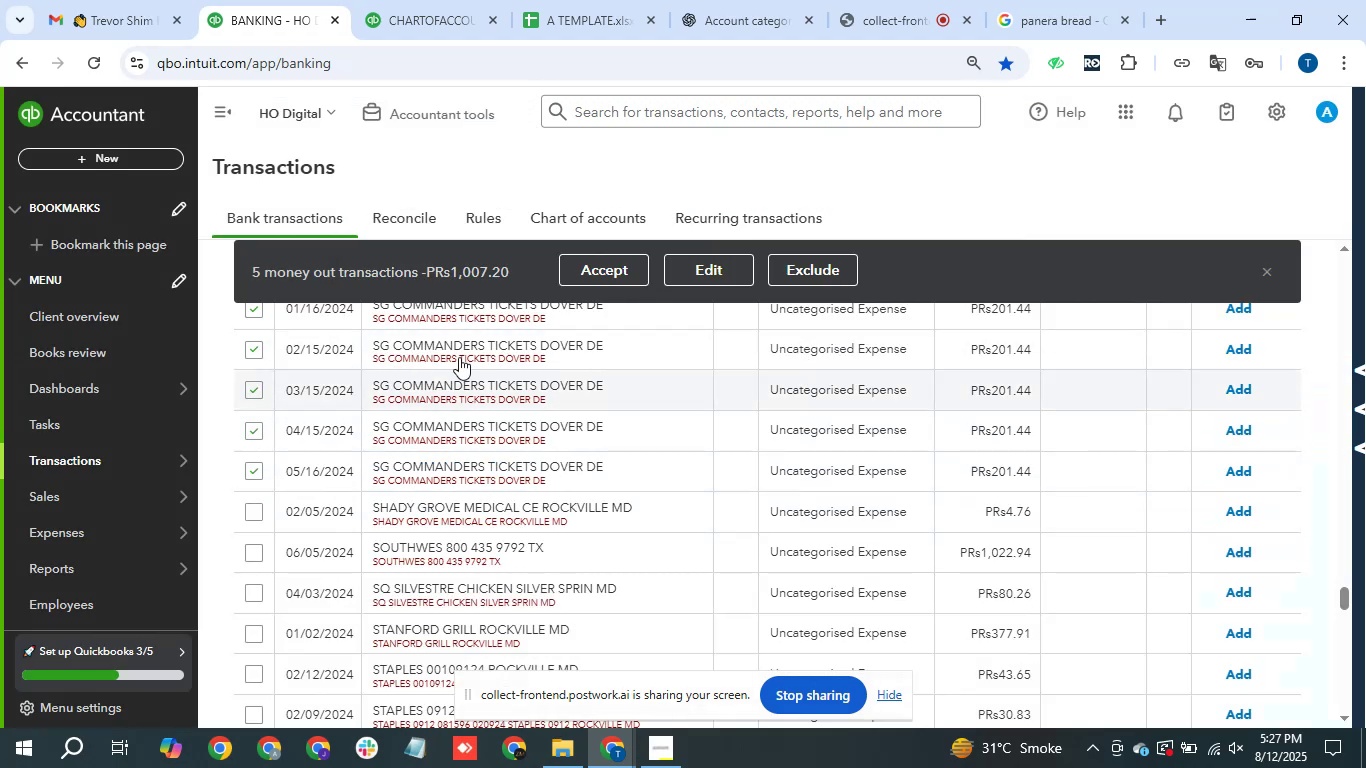 
left_click([679, 261])
 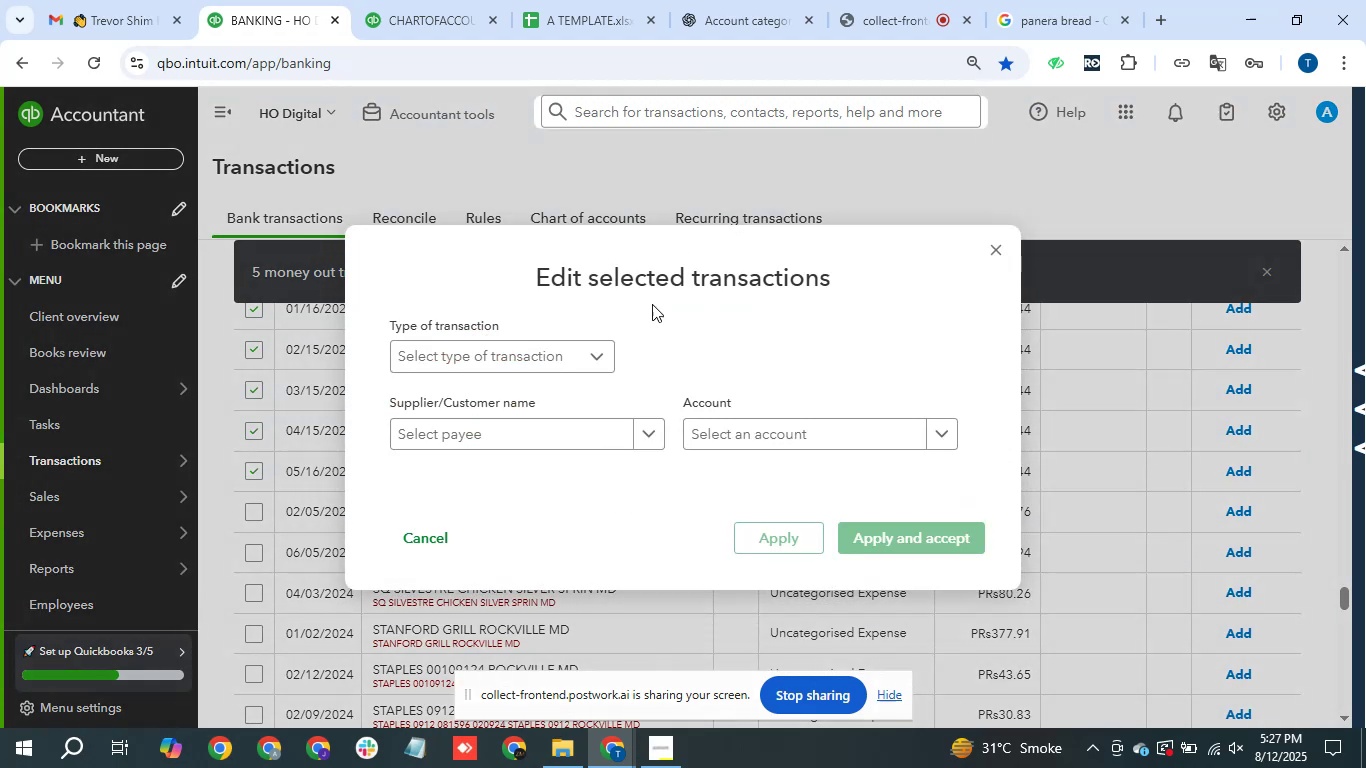 
left_click([568, 346])
 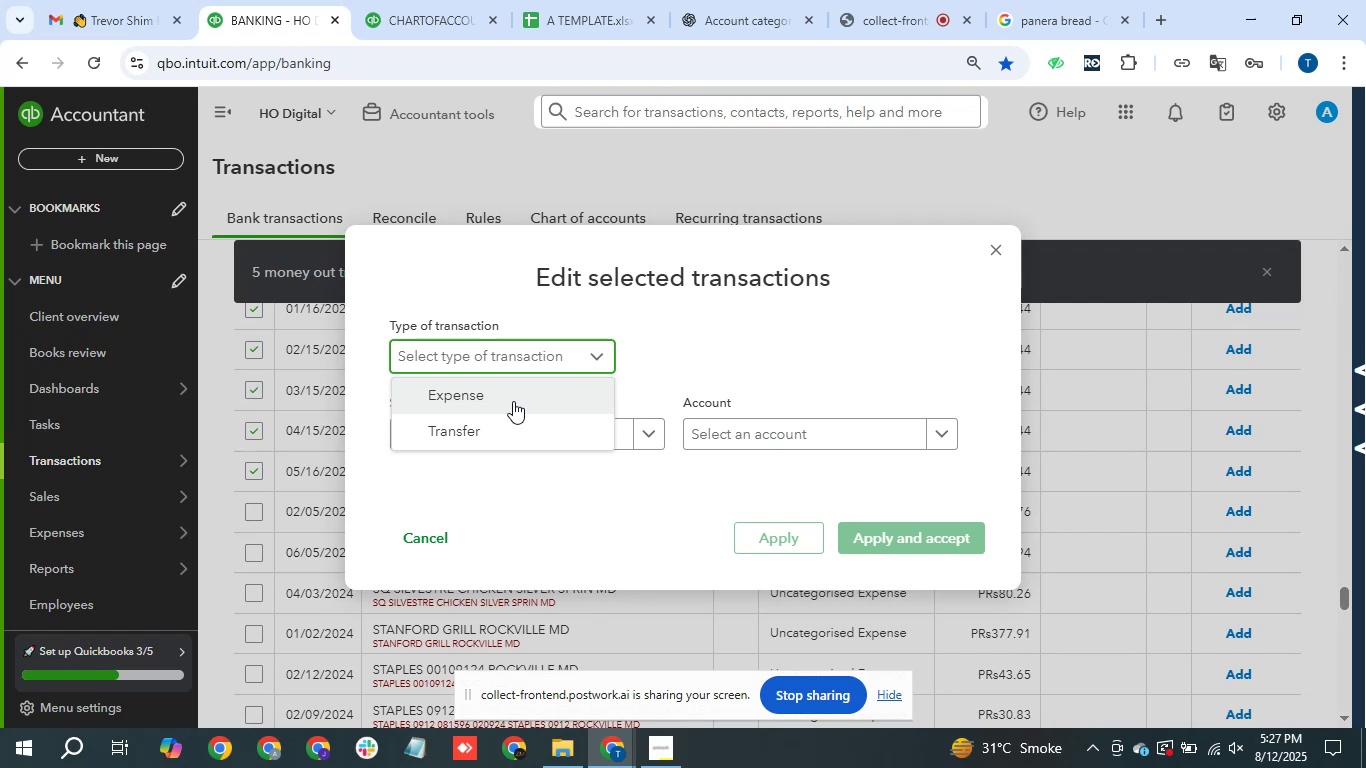 
left_click([512, 402])
 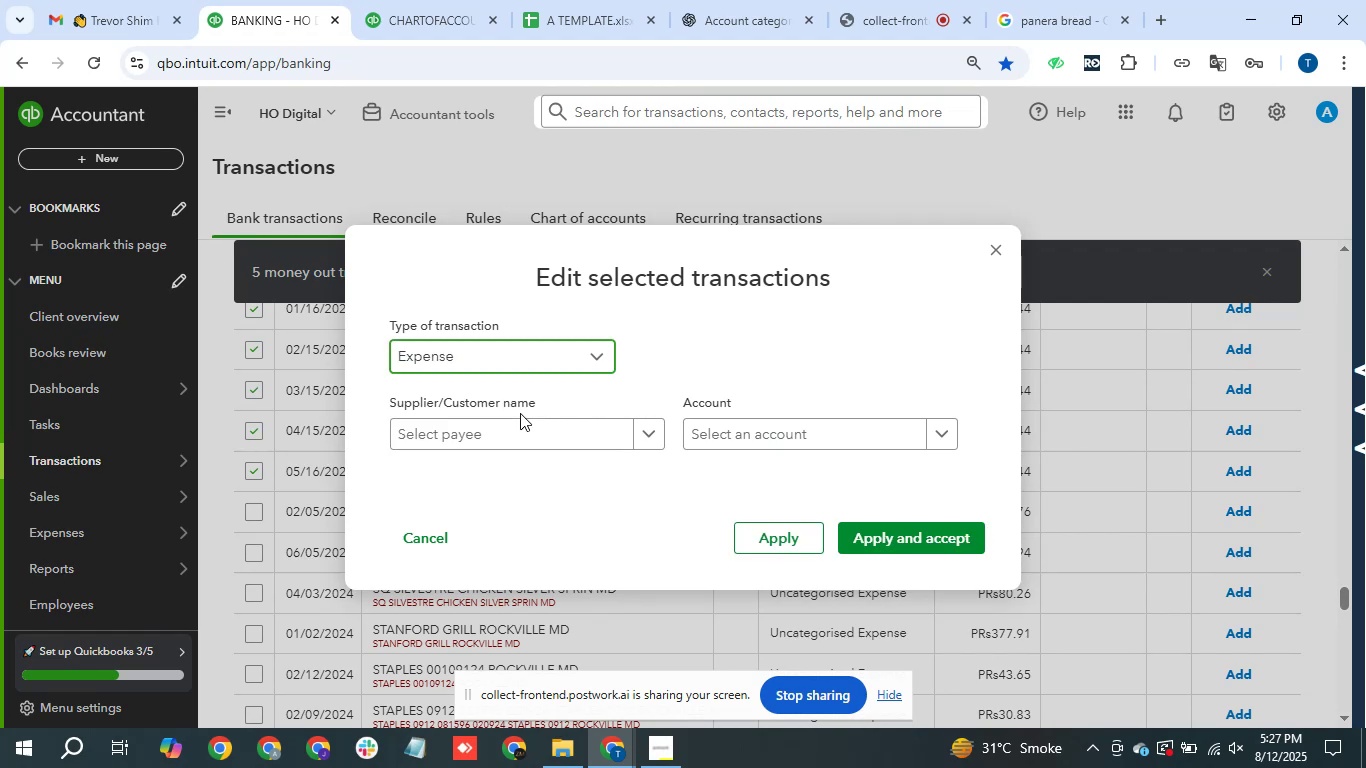 
left_click([520, 413])
 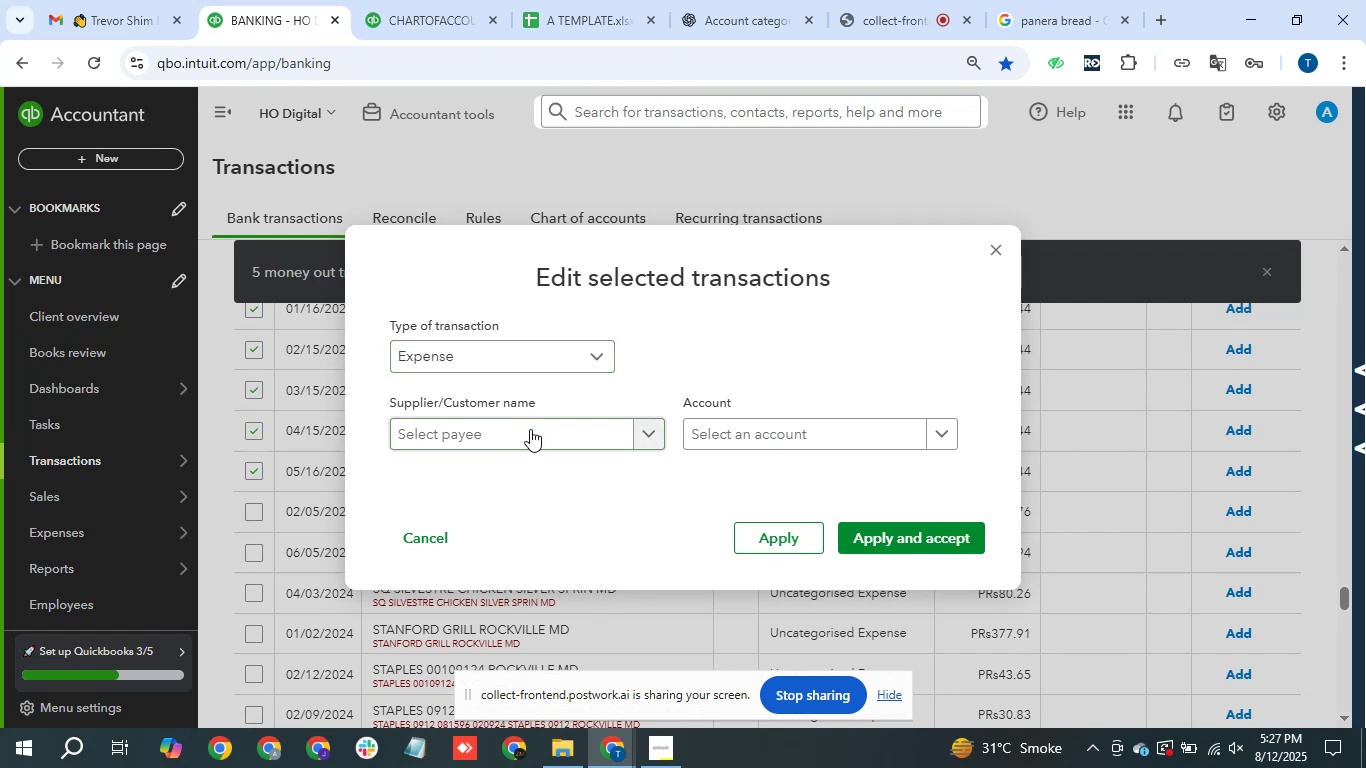 
double_click([530, 429])
 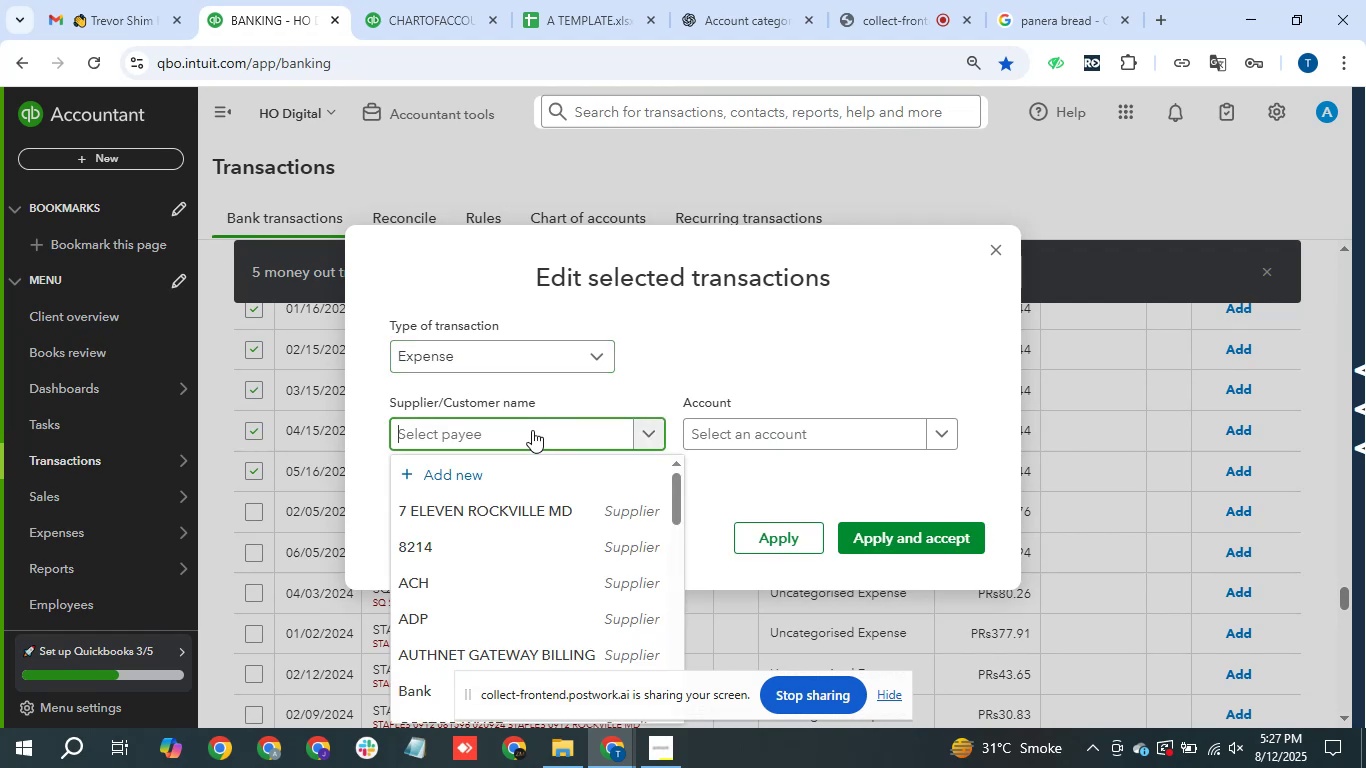 
type(sg )
key(Backspace)
key(Backspace)
key(Backspace)
key(Backspace)
type(SG Commanders)
 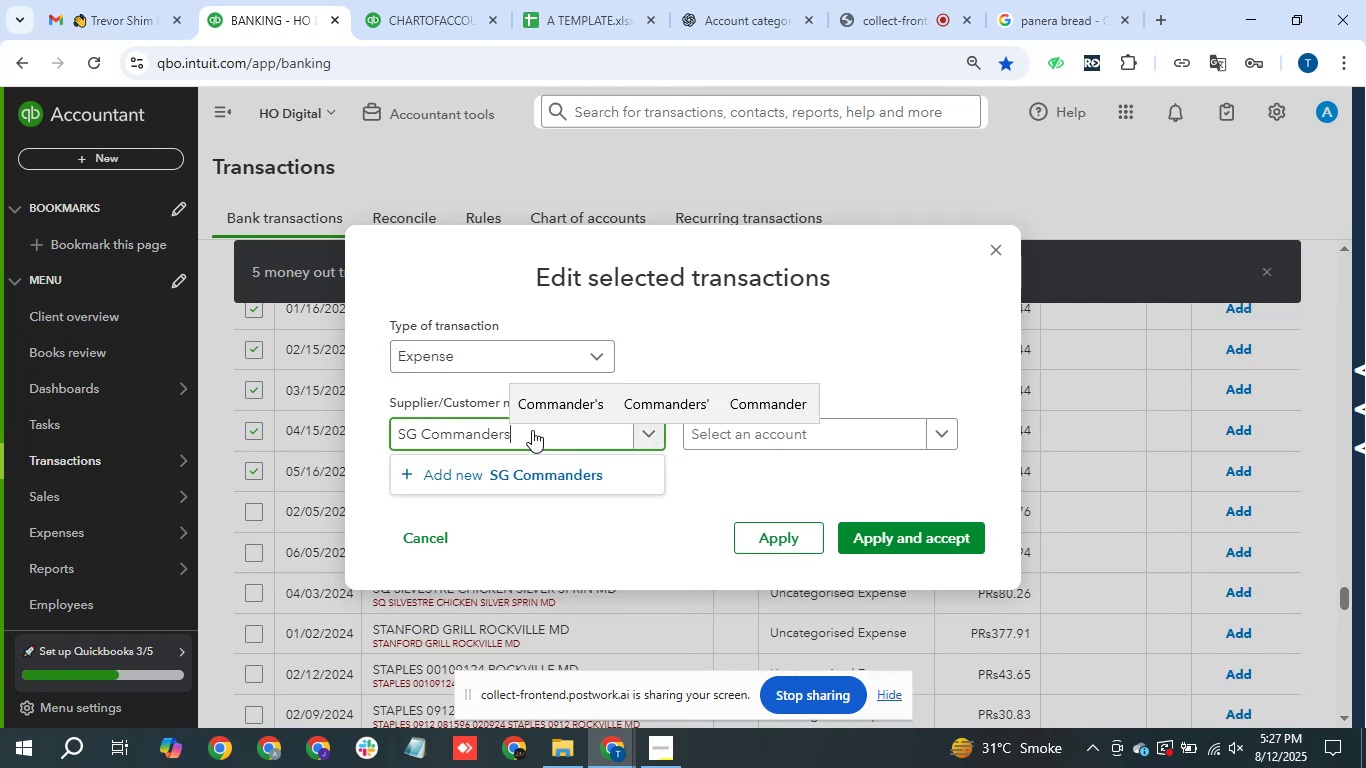 
left_click([577, 461])
 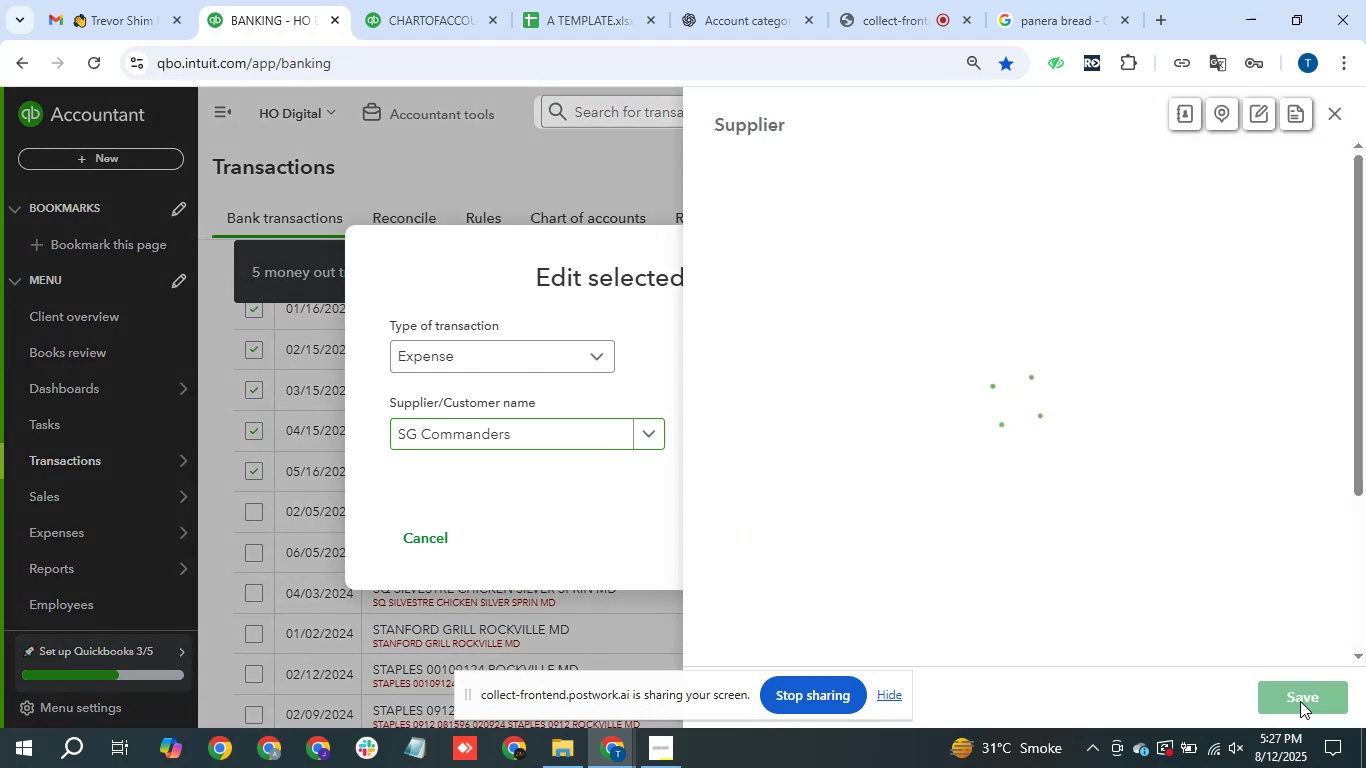 
left_click([1300, 701])
 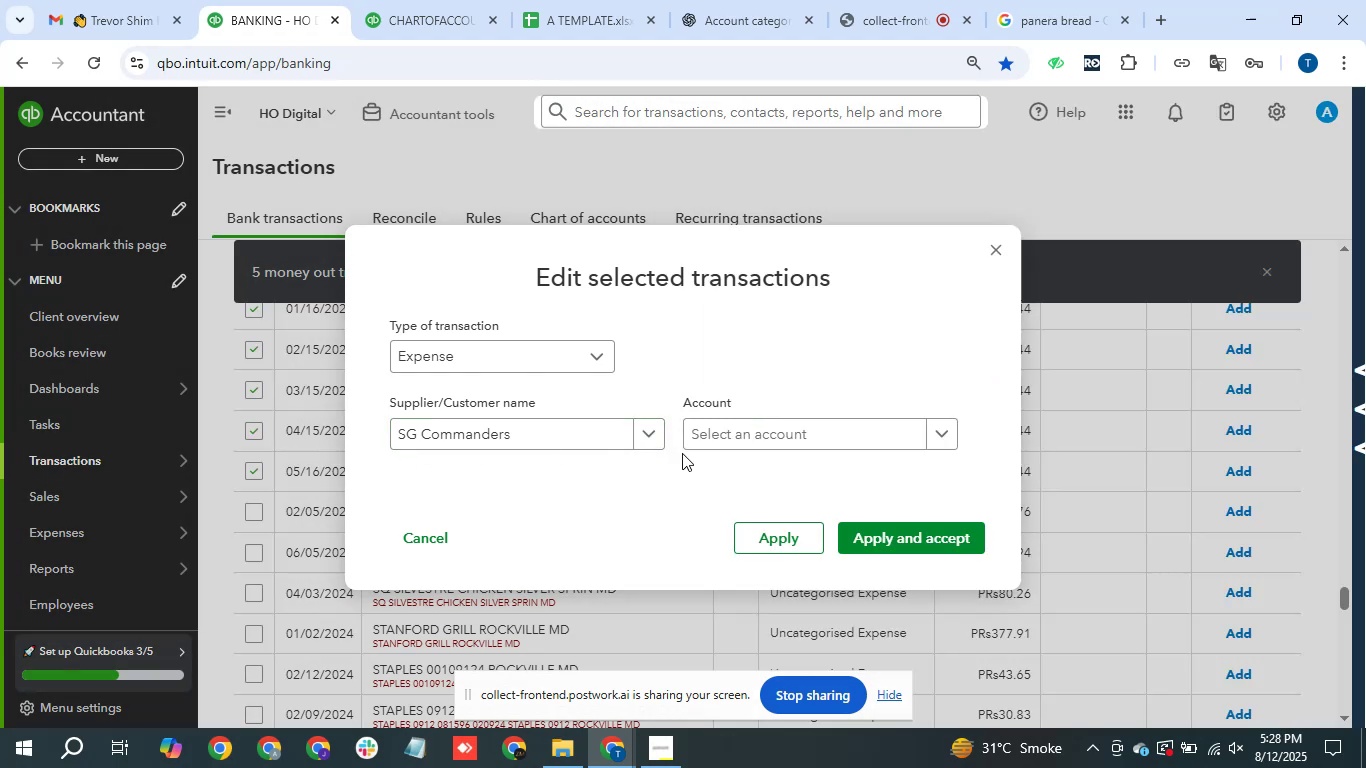 
left_click([883, 430])
 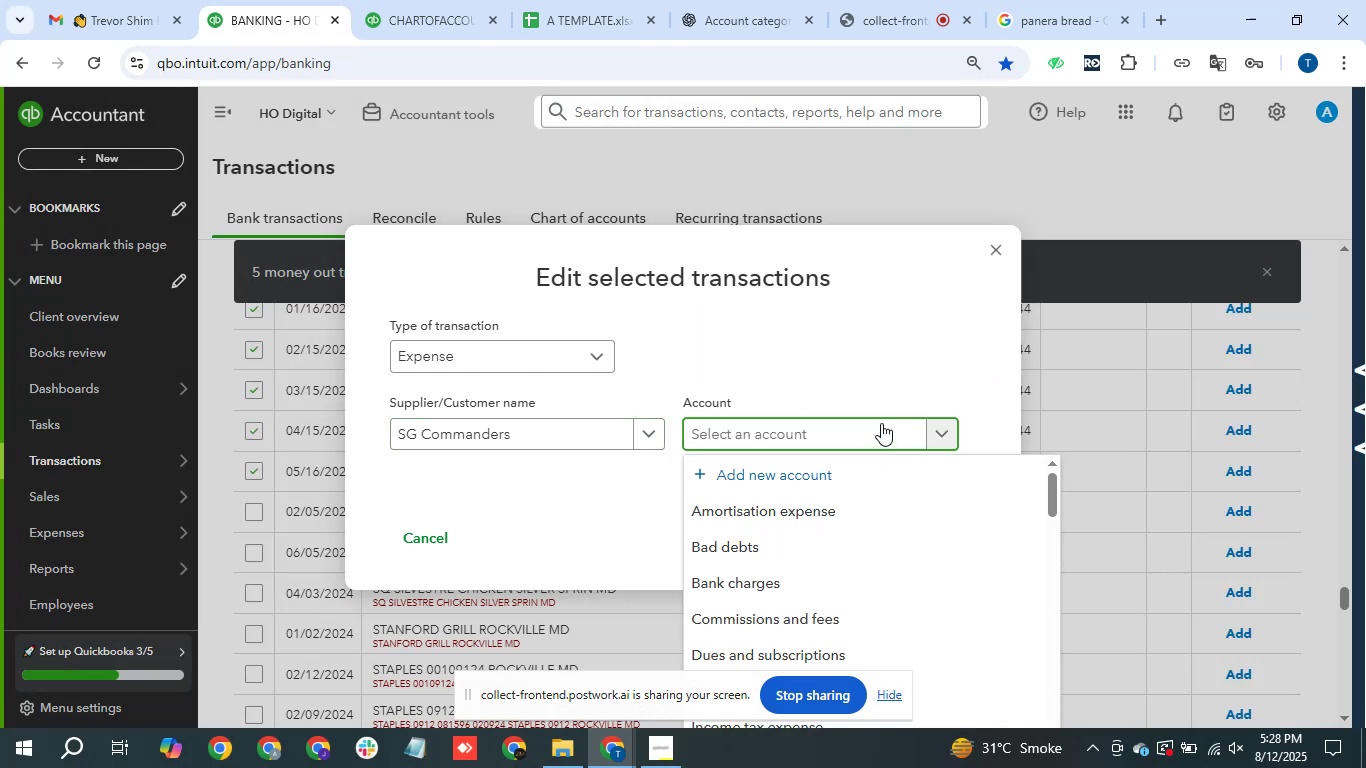 
type(sub)
 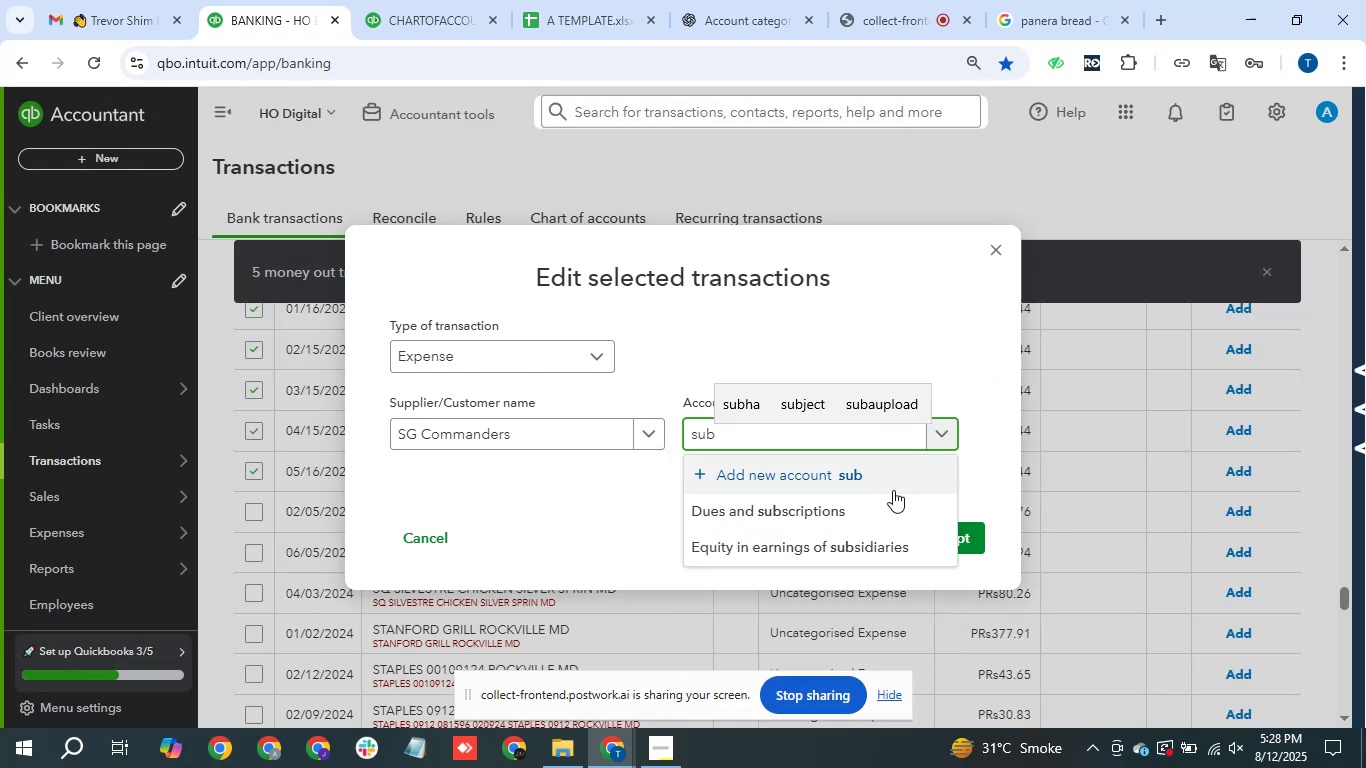 
left_click([887, 500])
 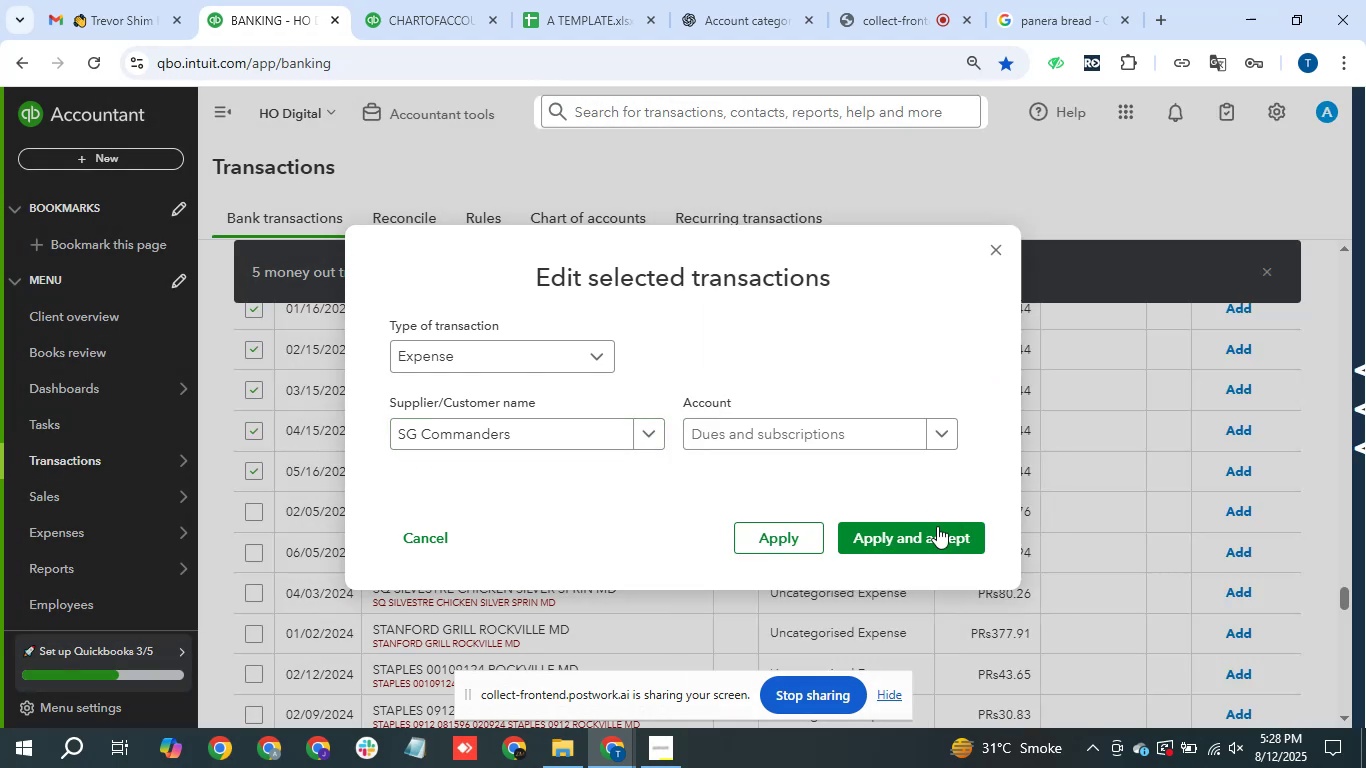 
left_click([942, 531])
 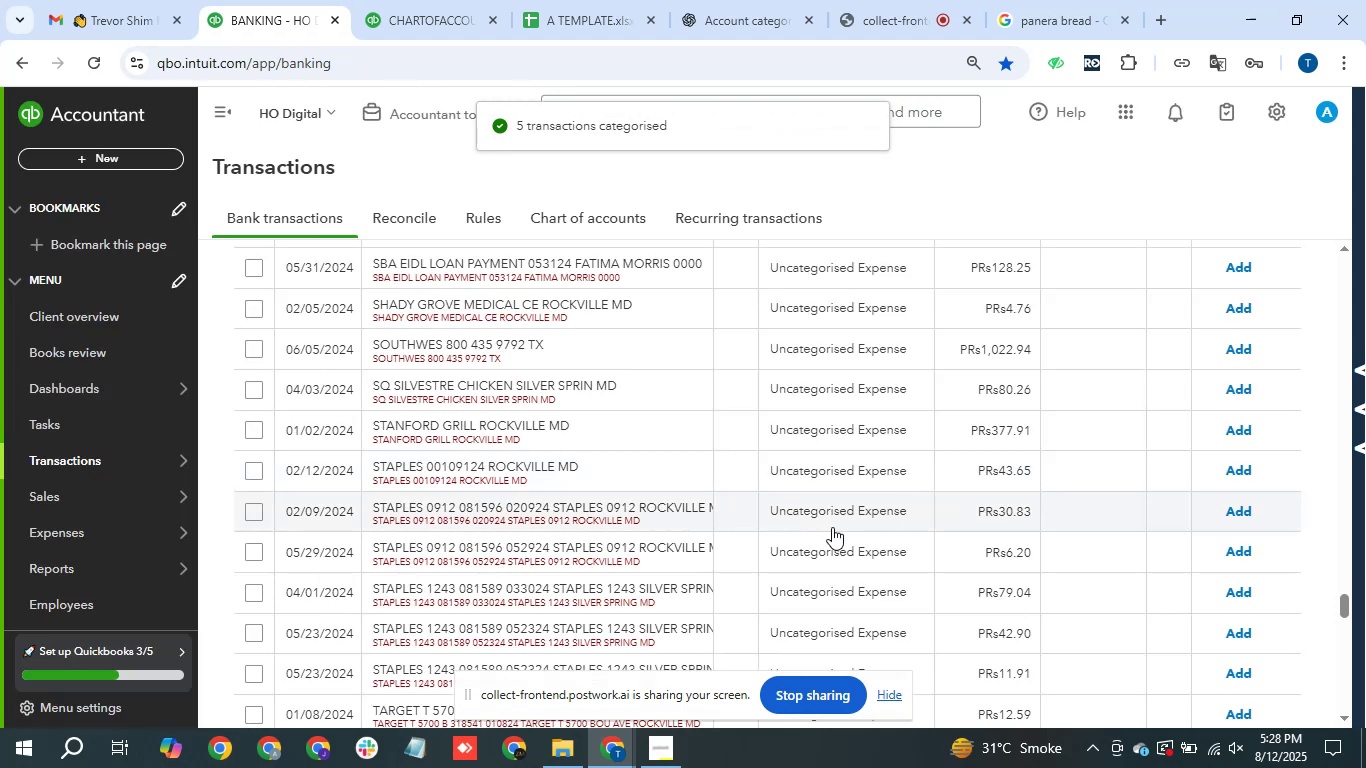 
wait(5.38)
 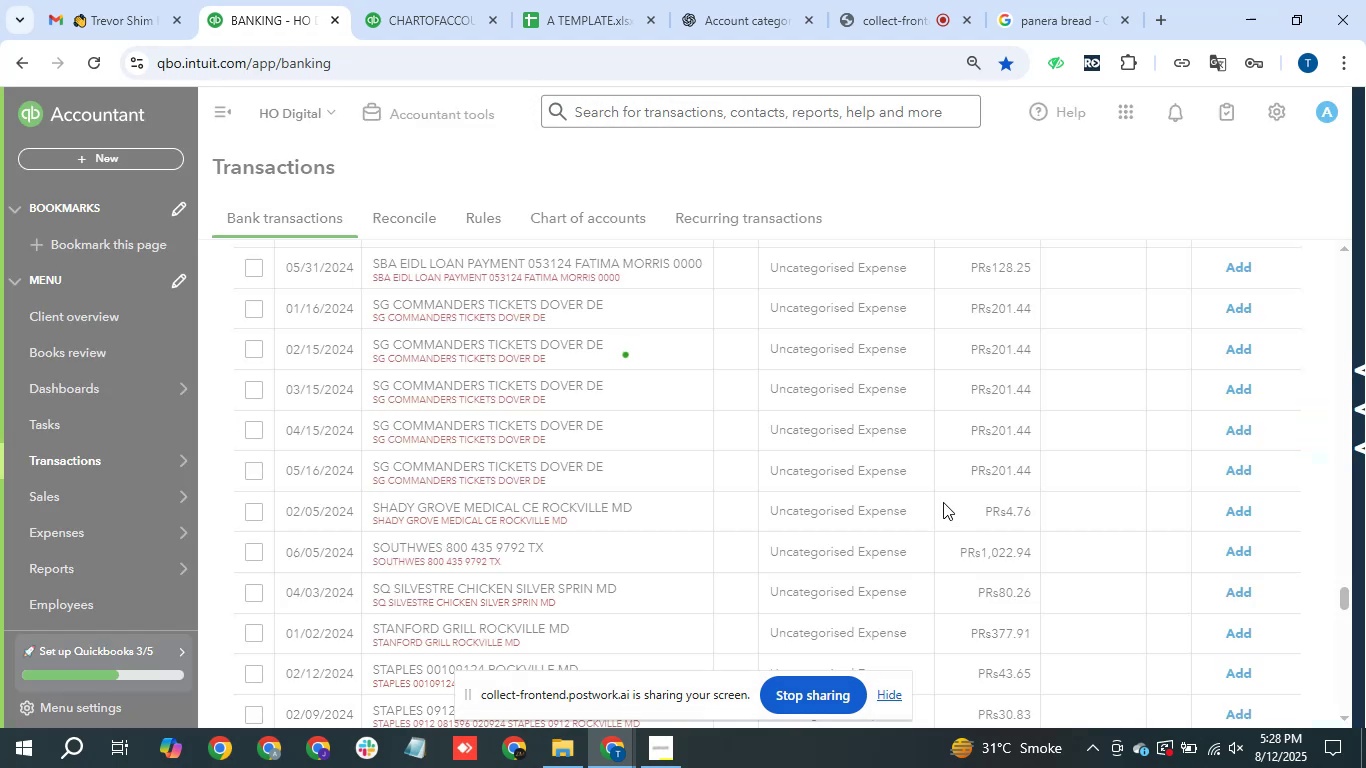 
scroll: coordinate [587, 578], scroll_direction: down, amount: 1.0
 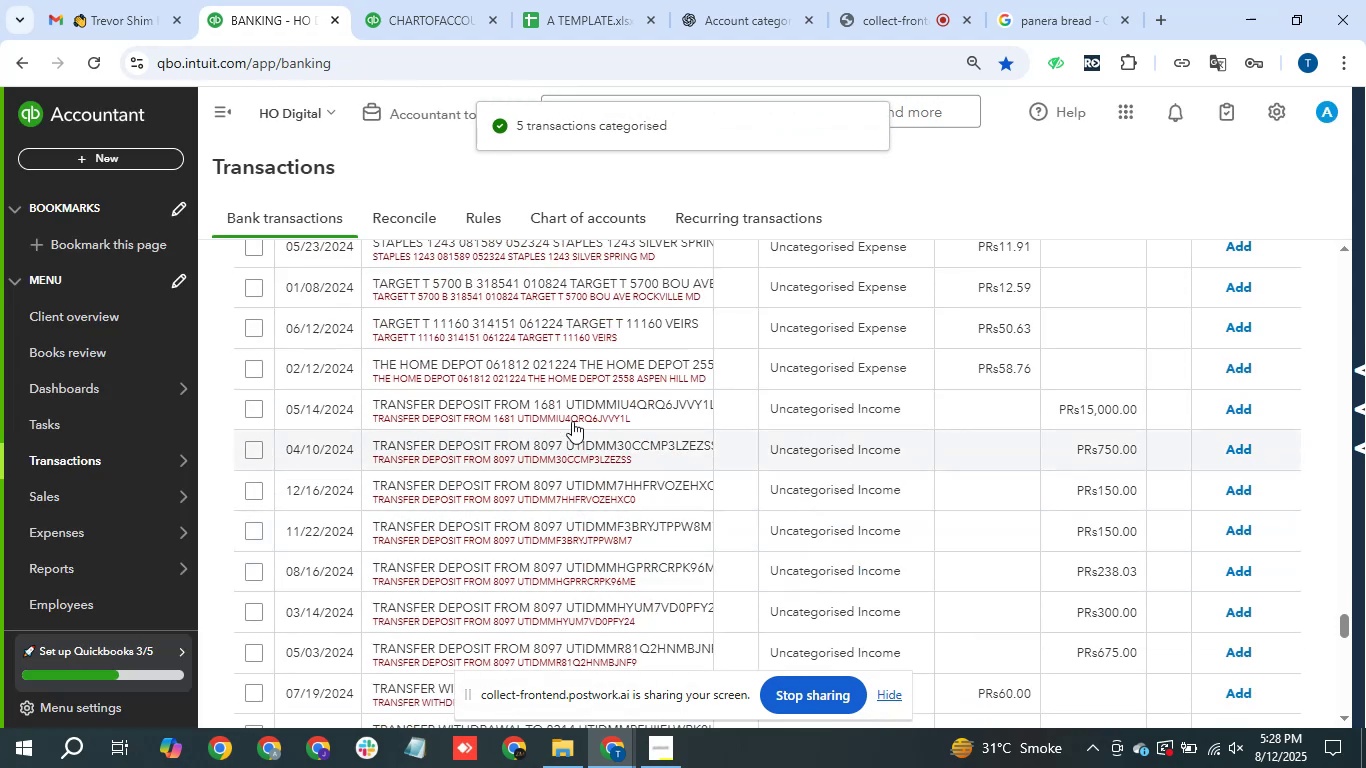 
scroll: coordinate [572, 400], scroll_direction: up, amount: 1.0
 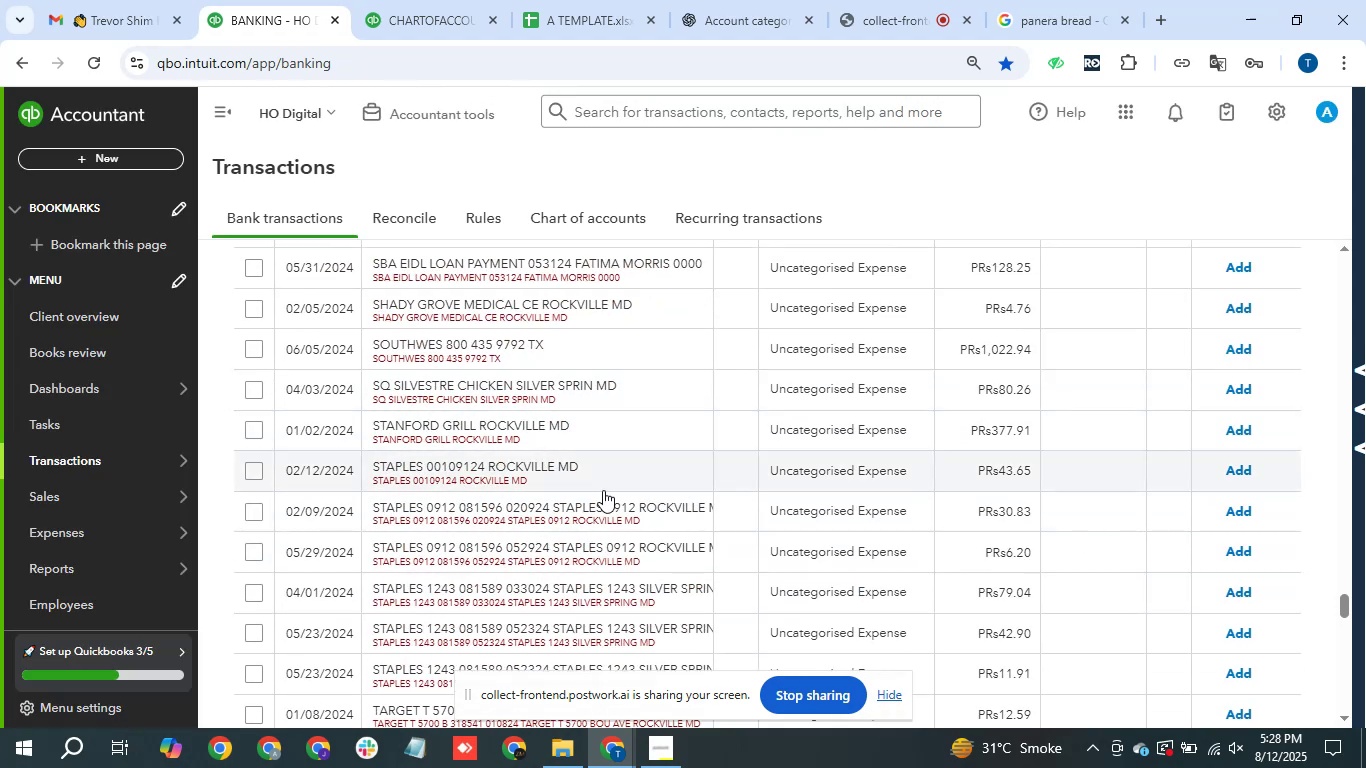 
left_click([252, 514])
 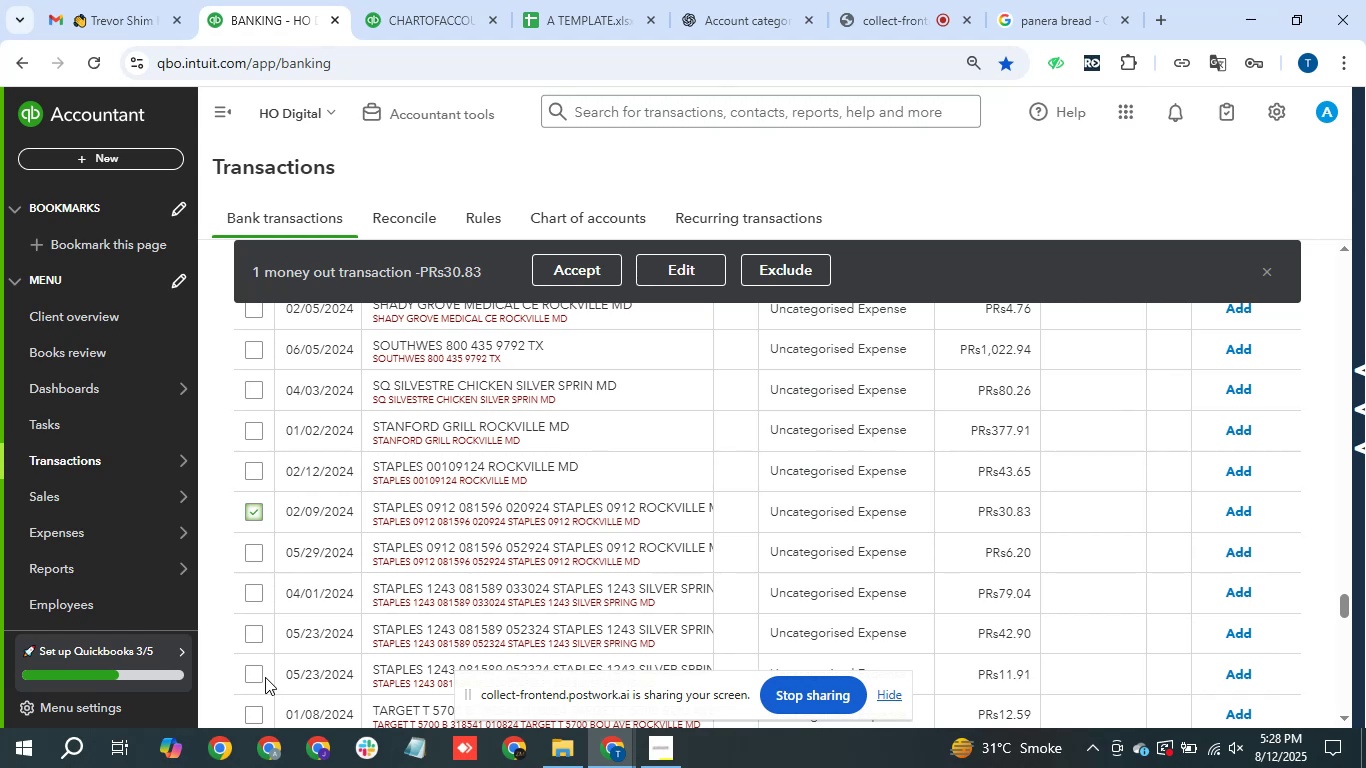 
hold_key(key=ShiftLeft, duration=0.77)
left_click([253, 681])
 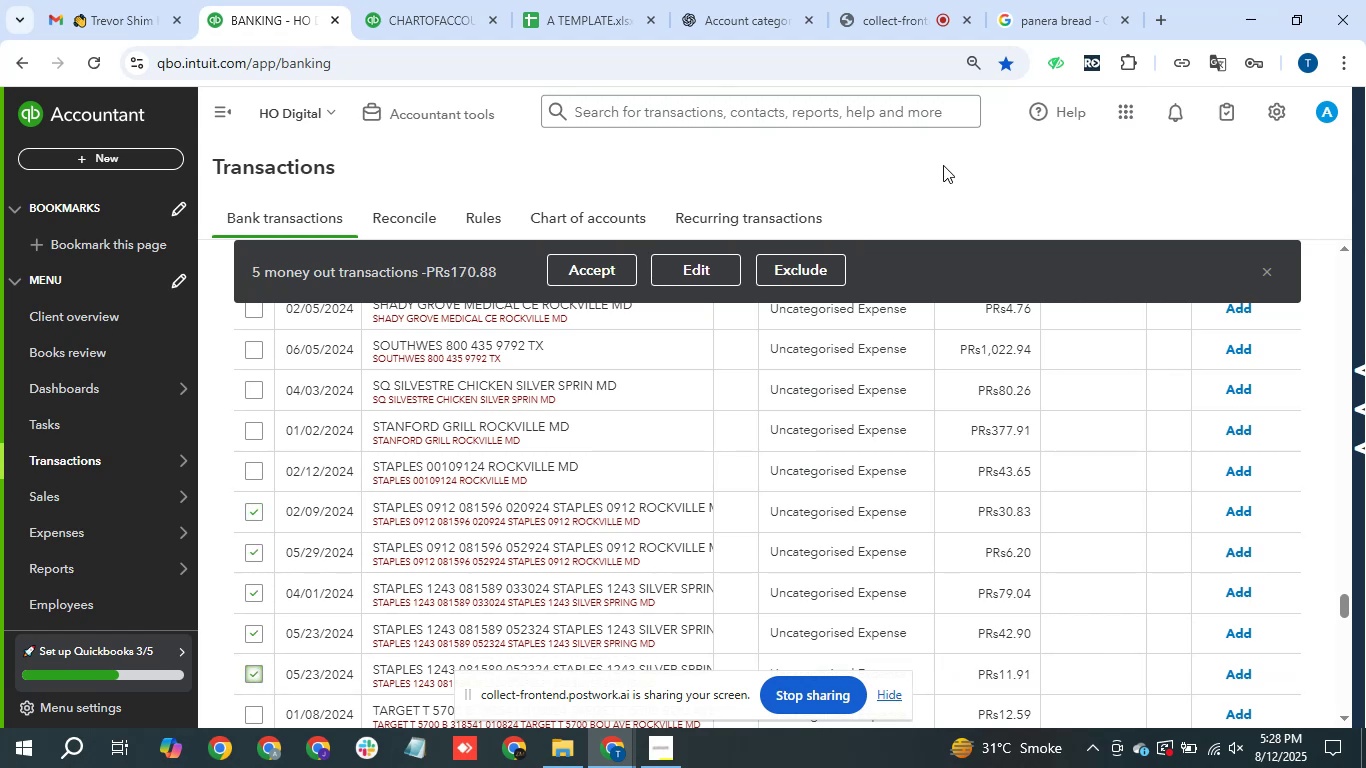 
left_click([1043, 0])
 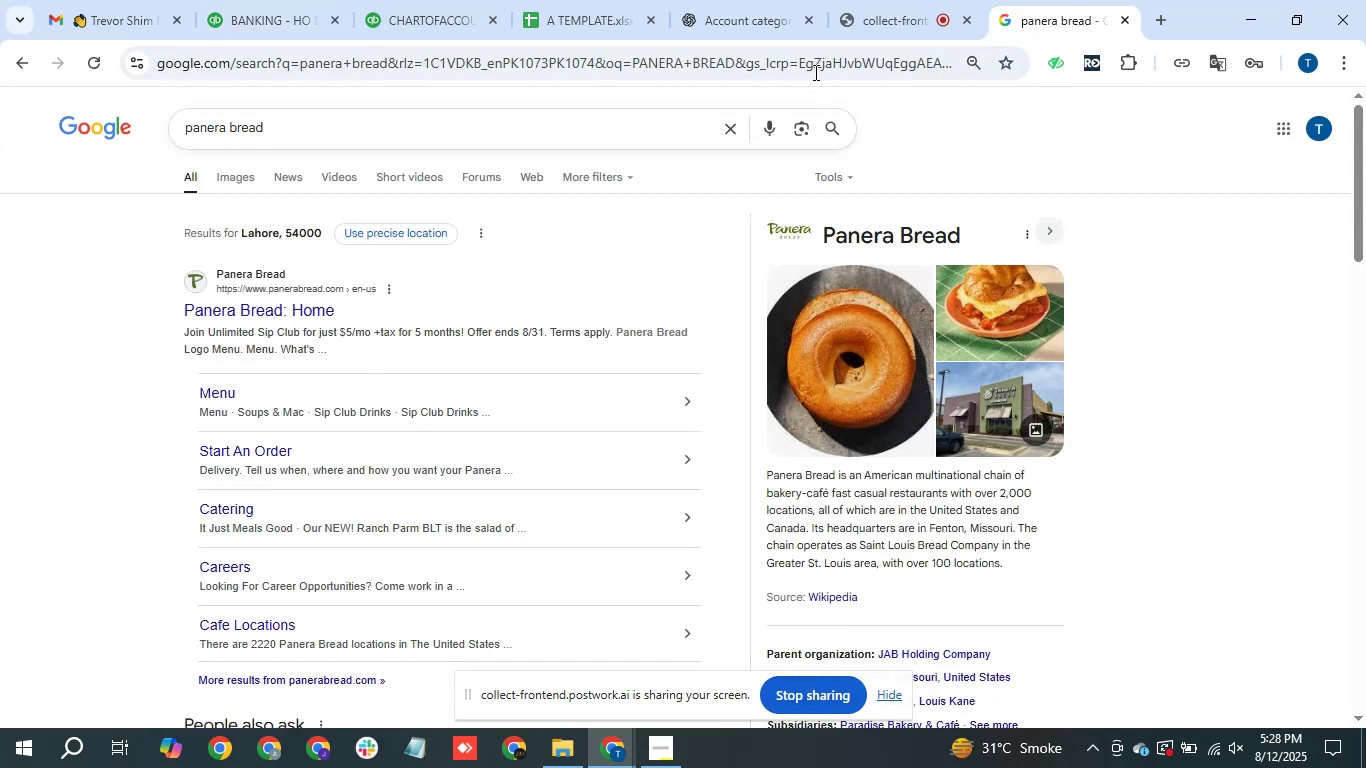 
double_click([813, 71])
 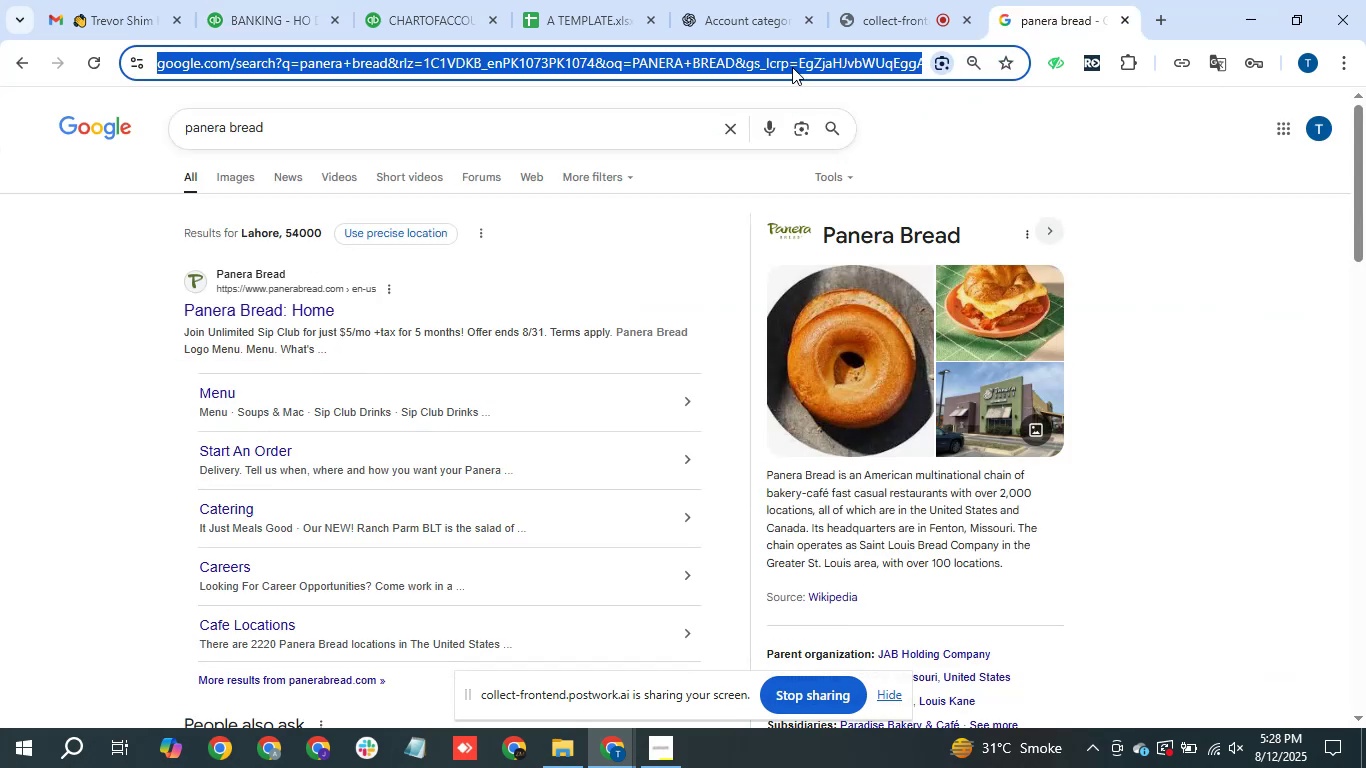 
type(staples)
 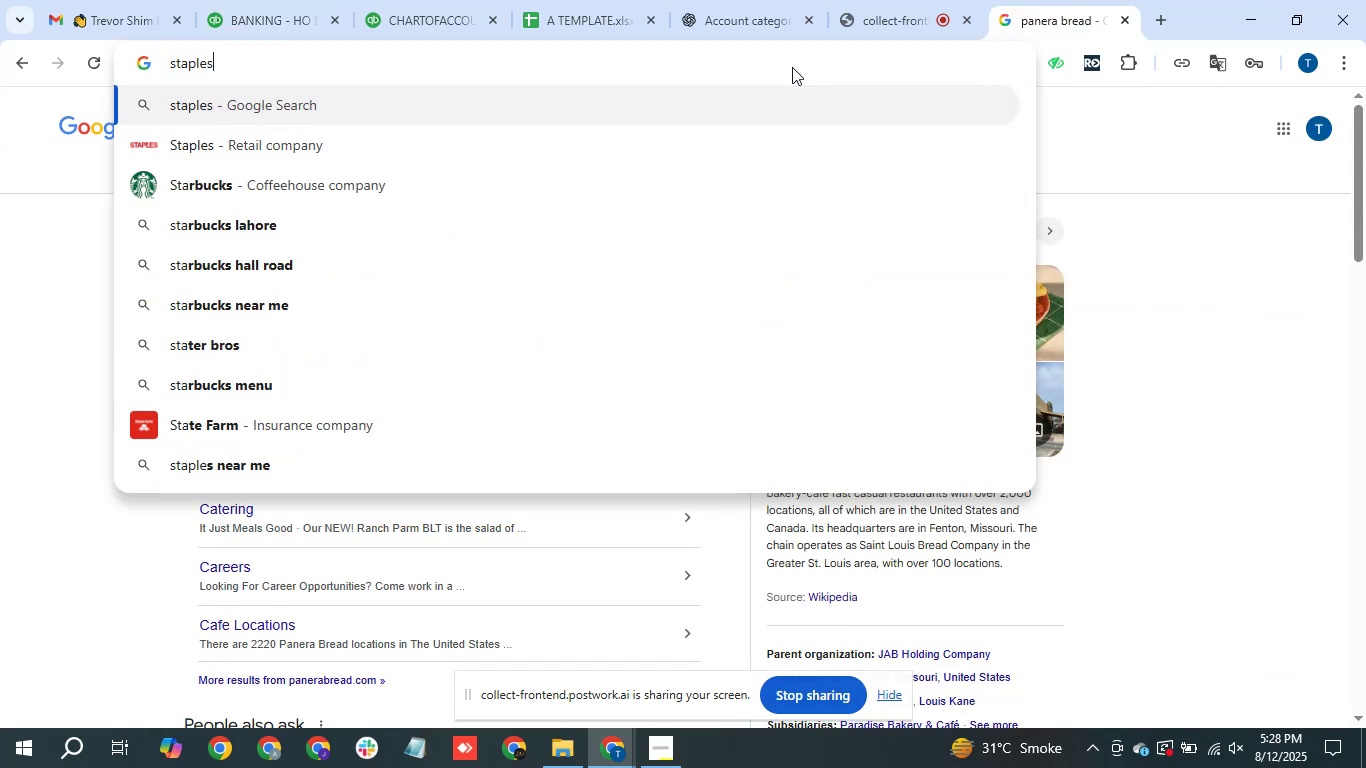 
key(Enter)
 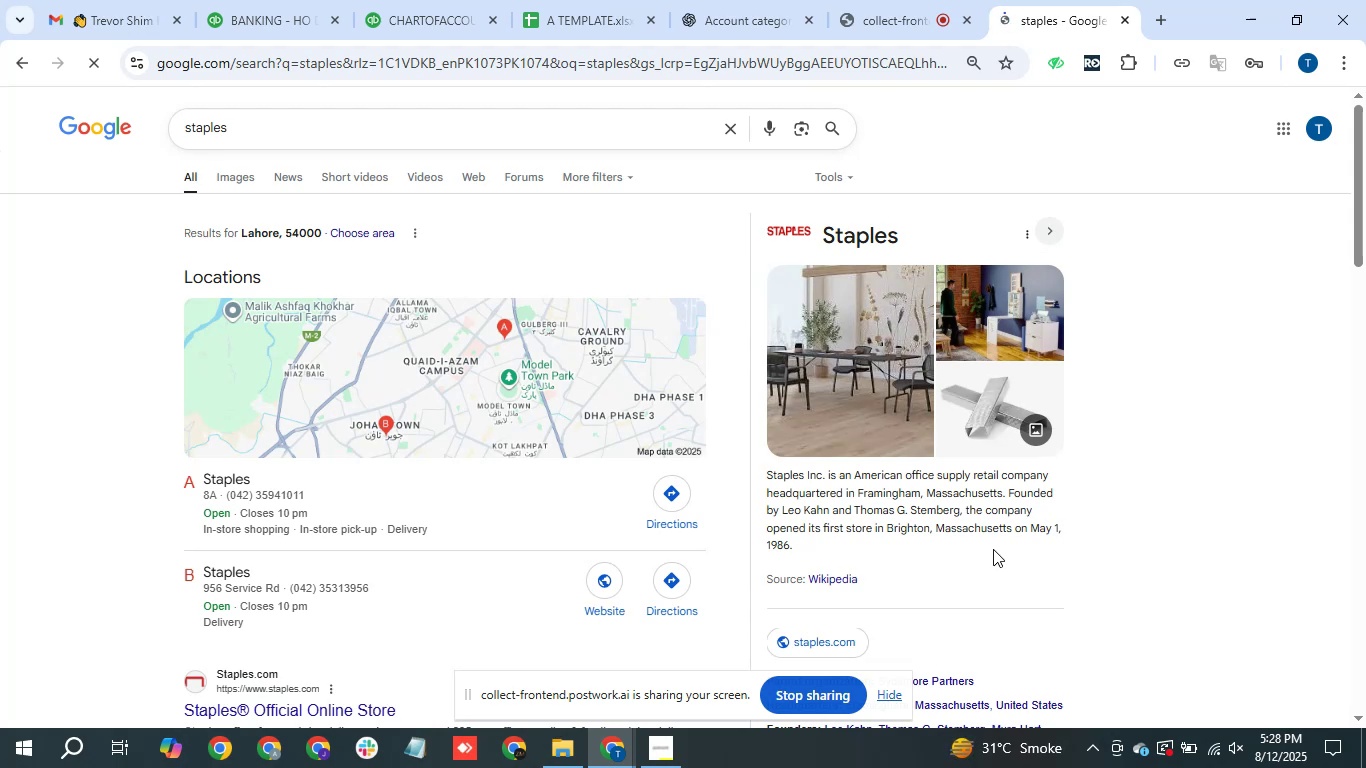 
wait(11.76)
 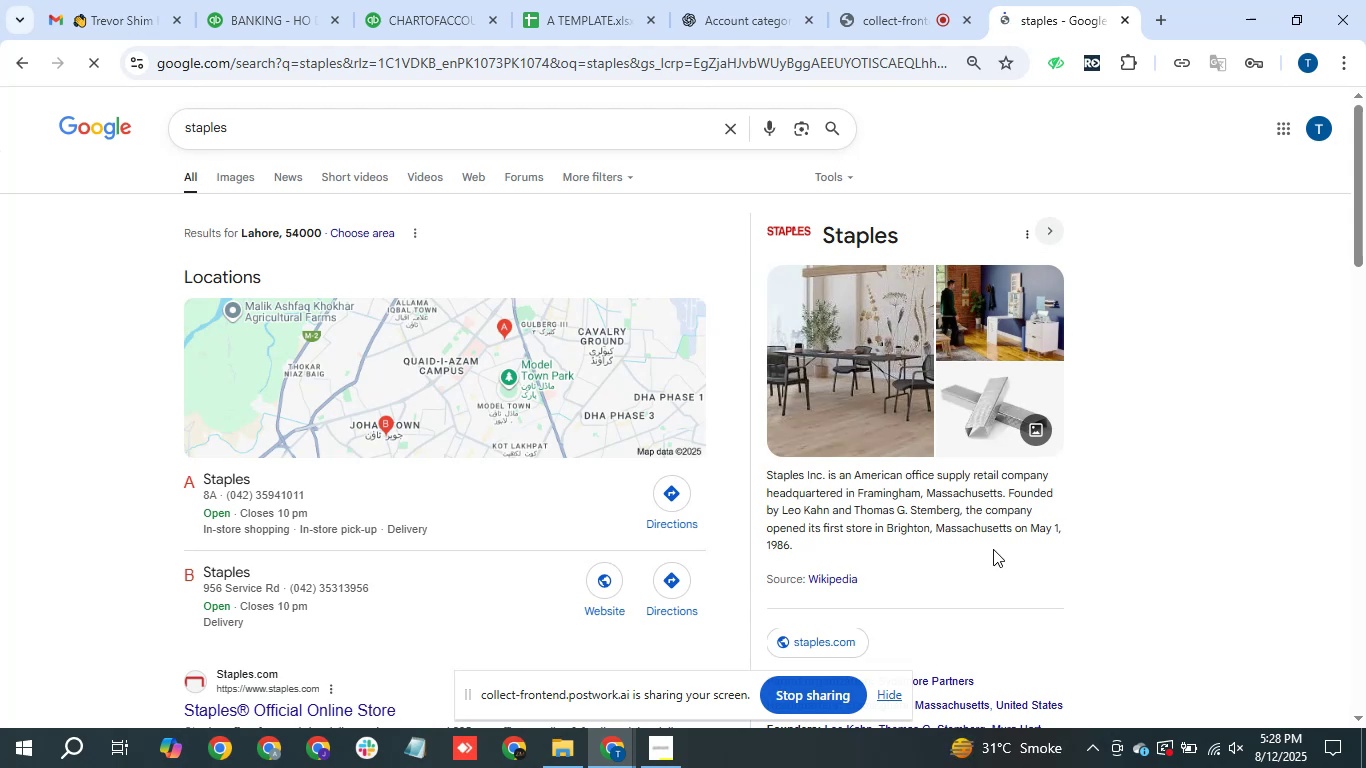 
scroll: coordinate [851, 553], scroll_direction: down, amount: 1.0
 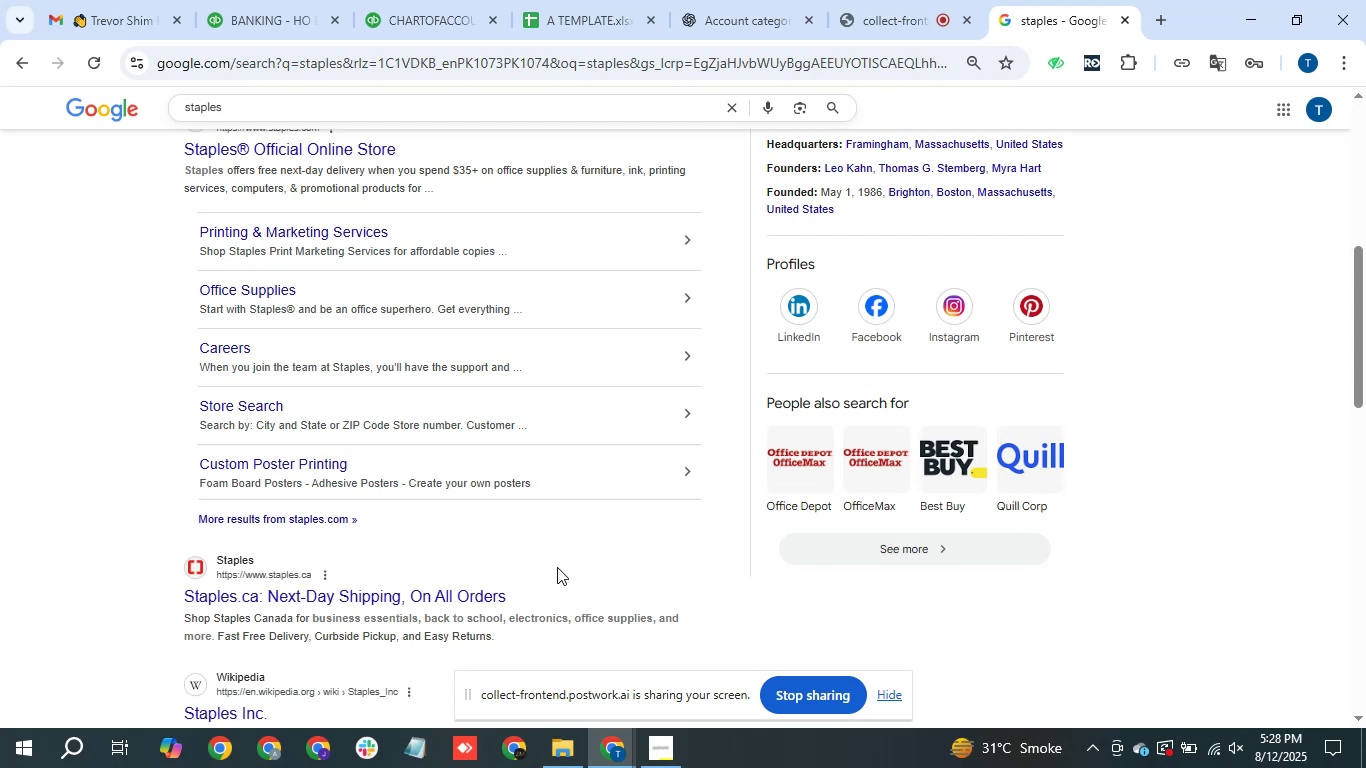 
wait(6.57)
 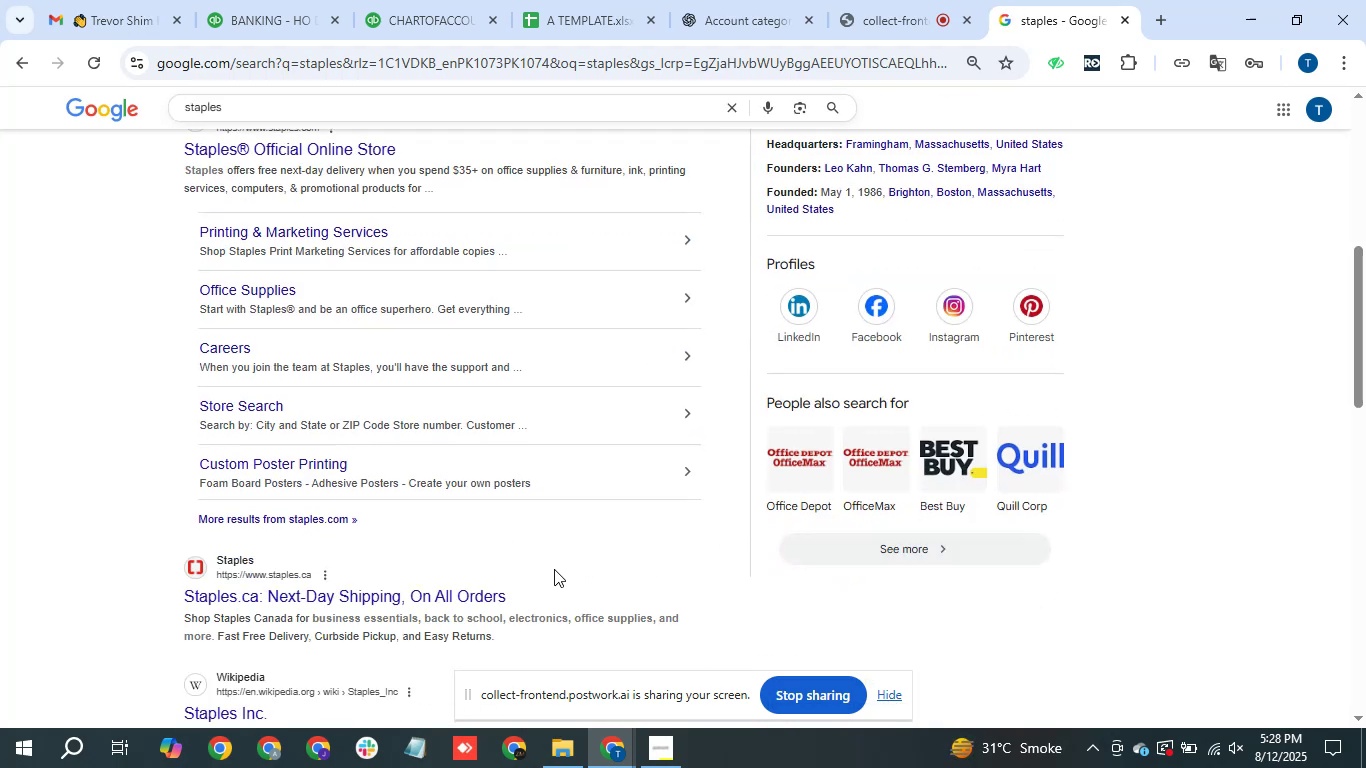 
left_click([240, 9])
 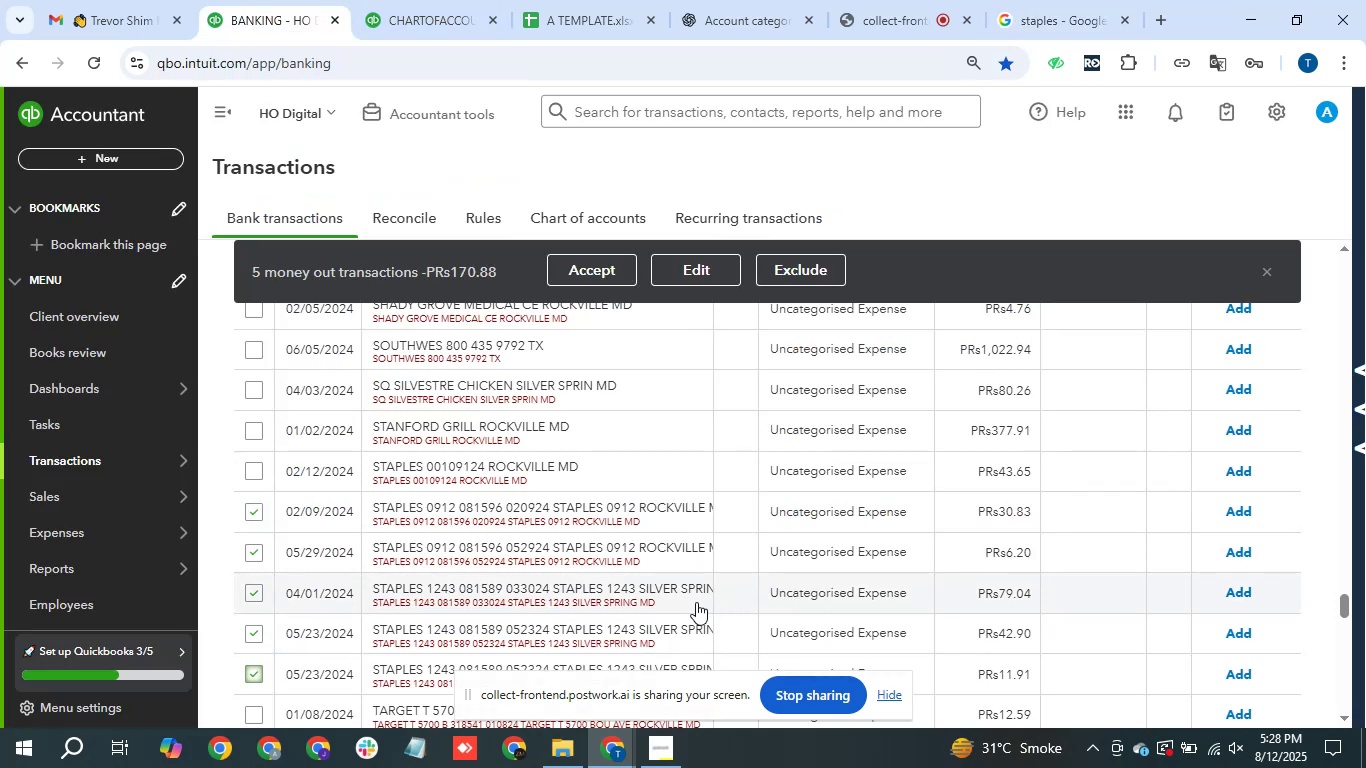 
left_click([714, 270])
 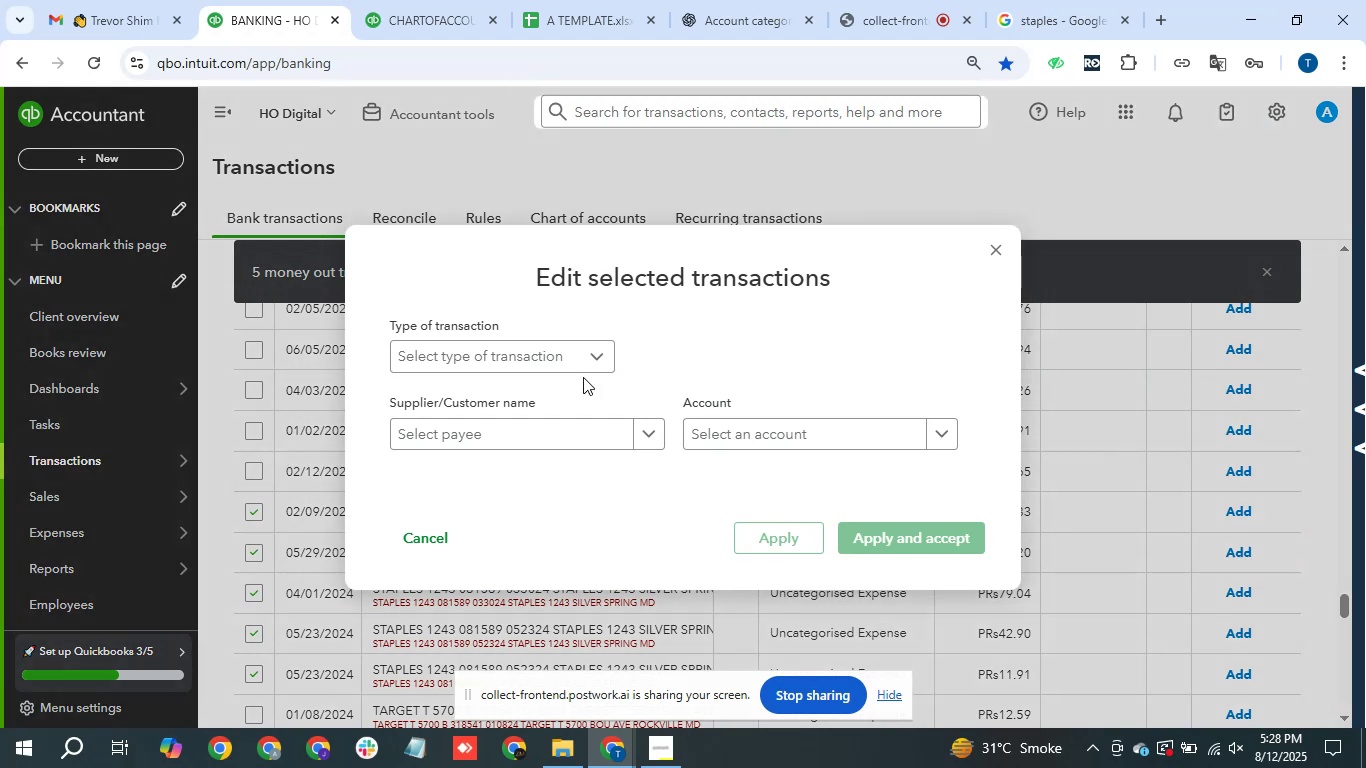 
left_click([570, 361])
 